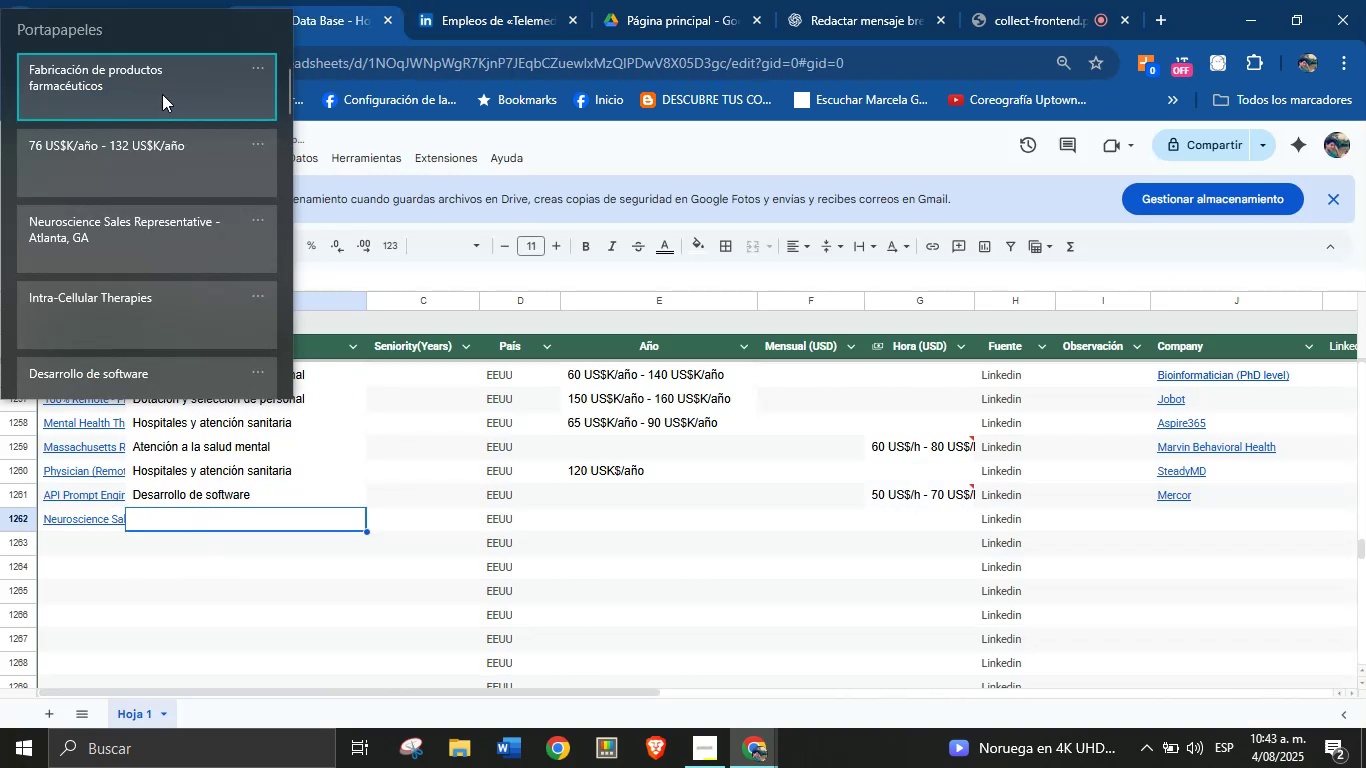 
key(Control+V)
 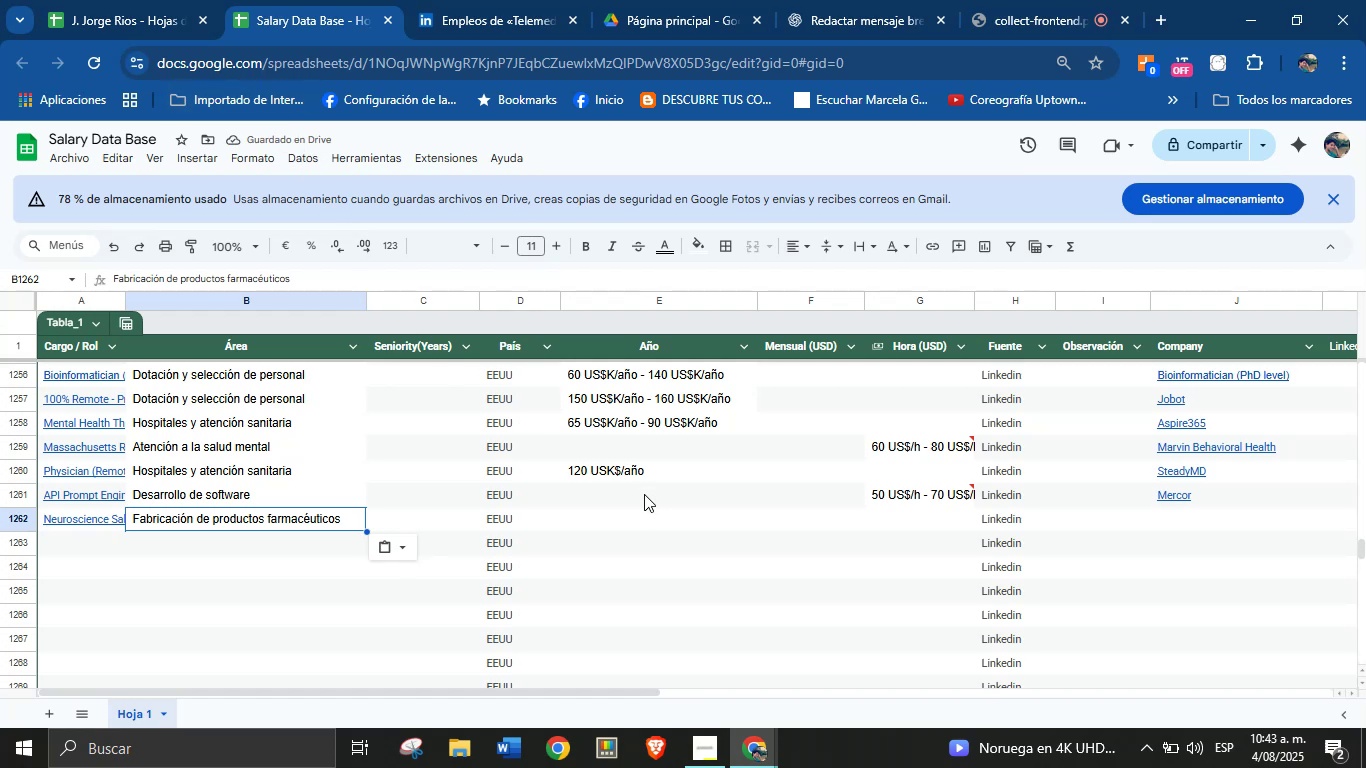 
key(Meta+MetaLeft)
 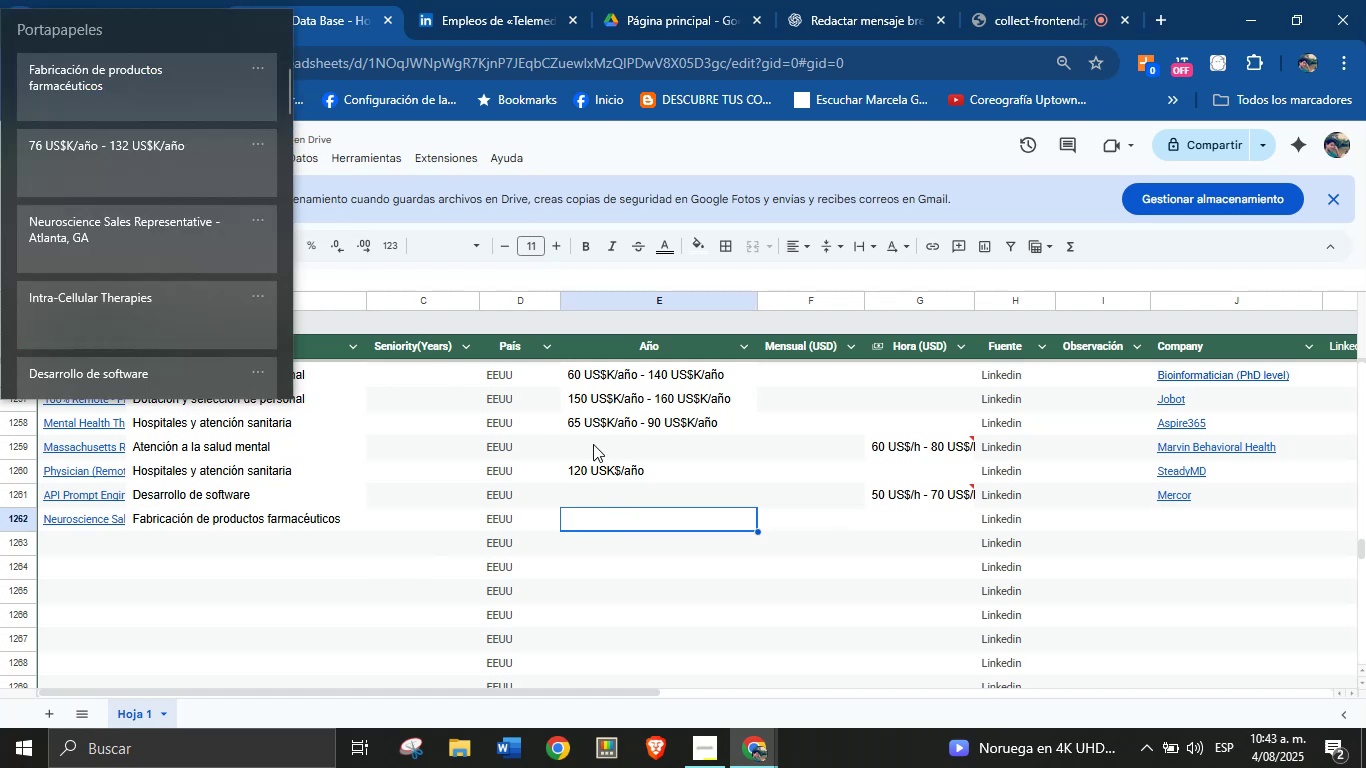 
key(Meta+MetaLeft)
 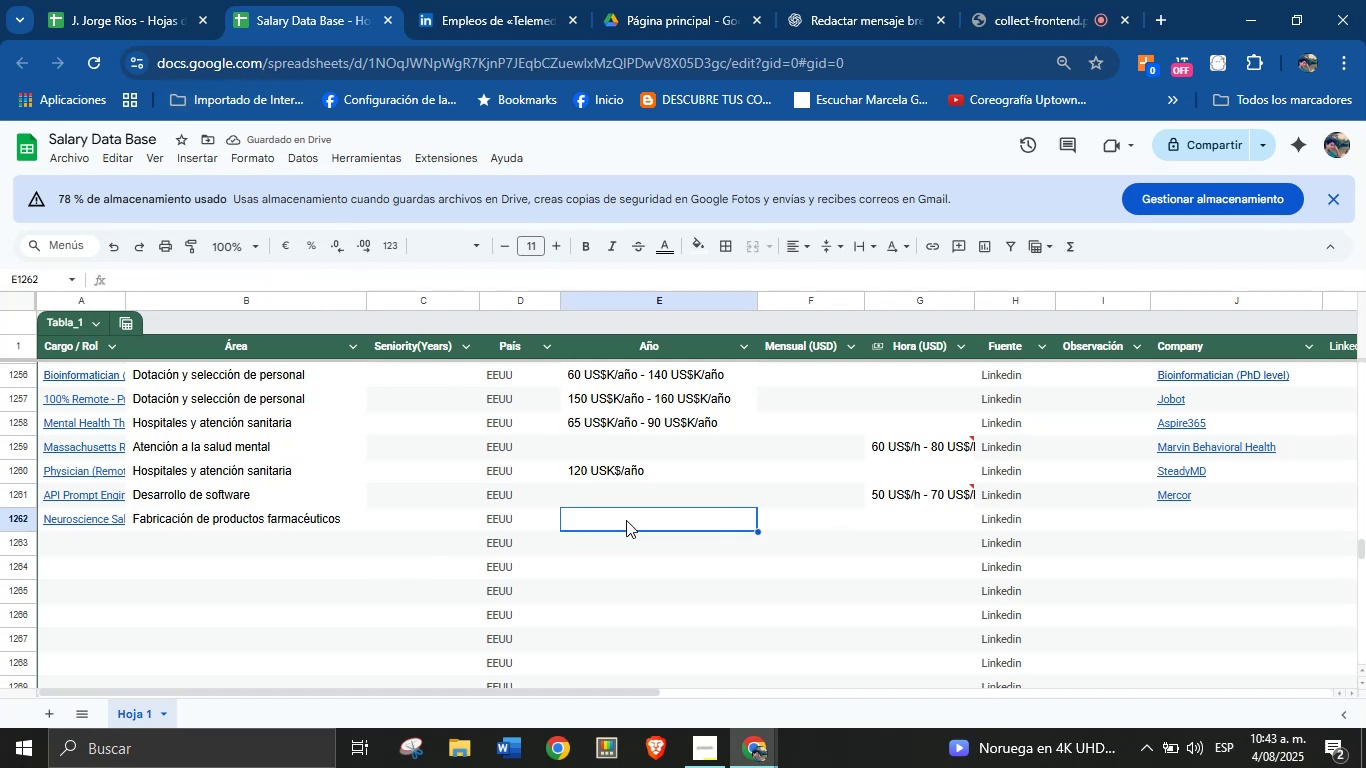 
key(Meta+V)
 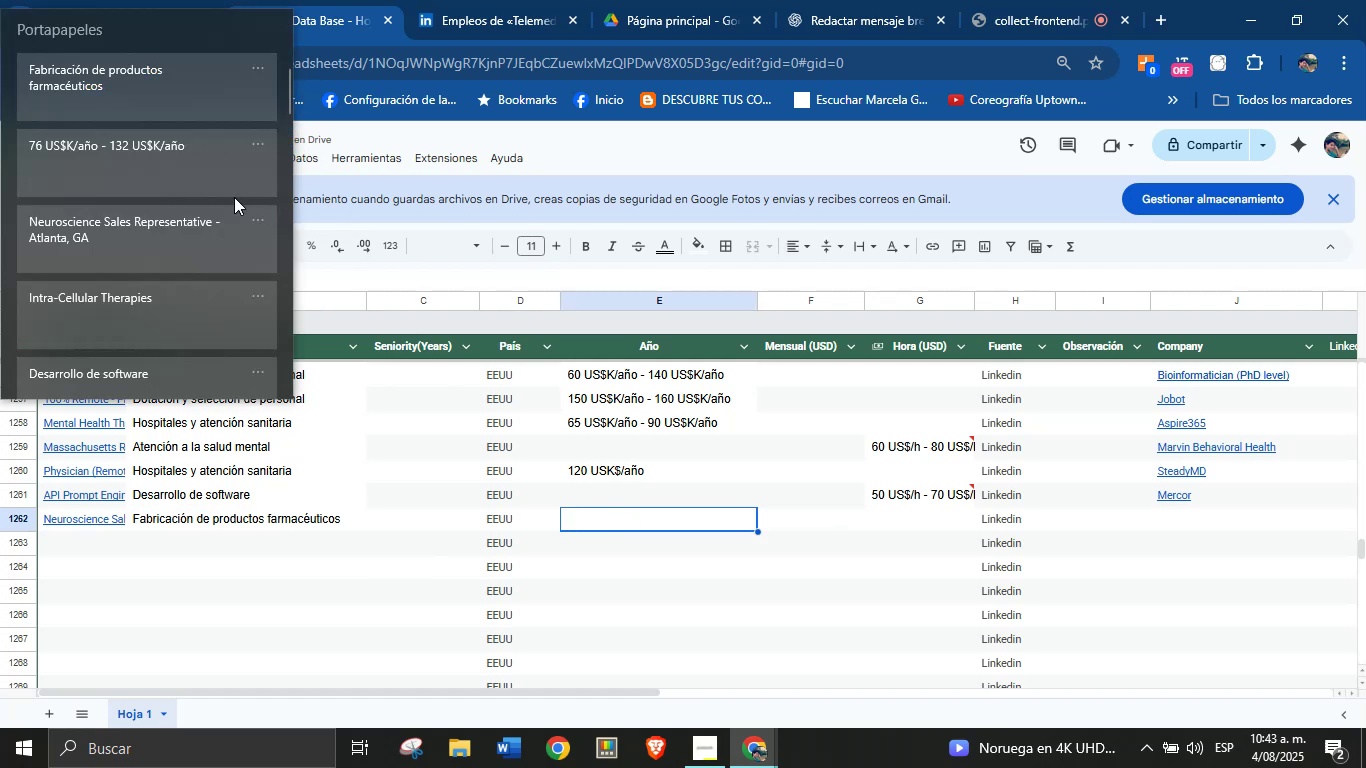 
left_click([146, 173])
 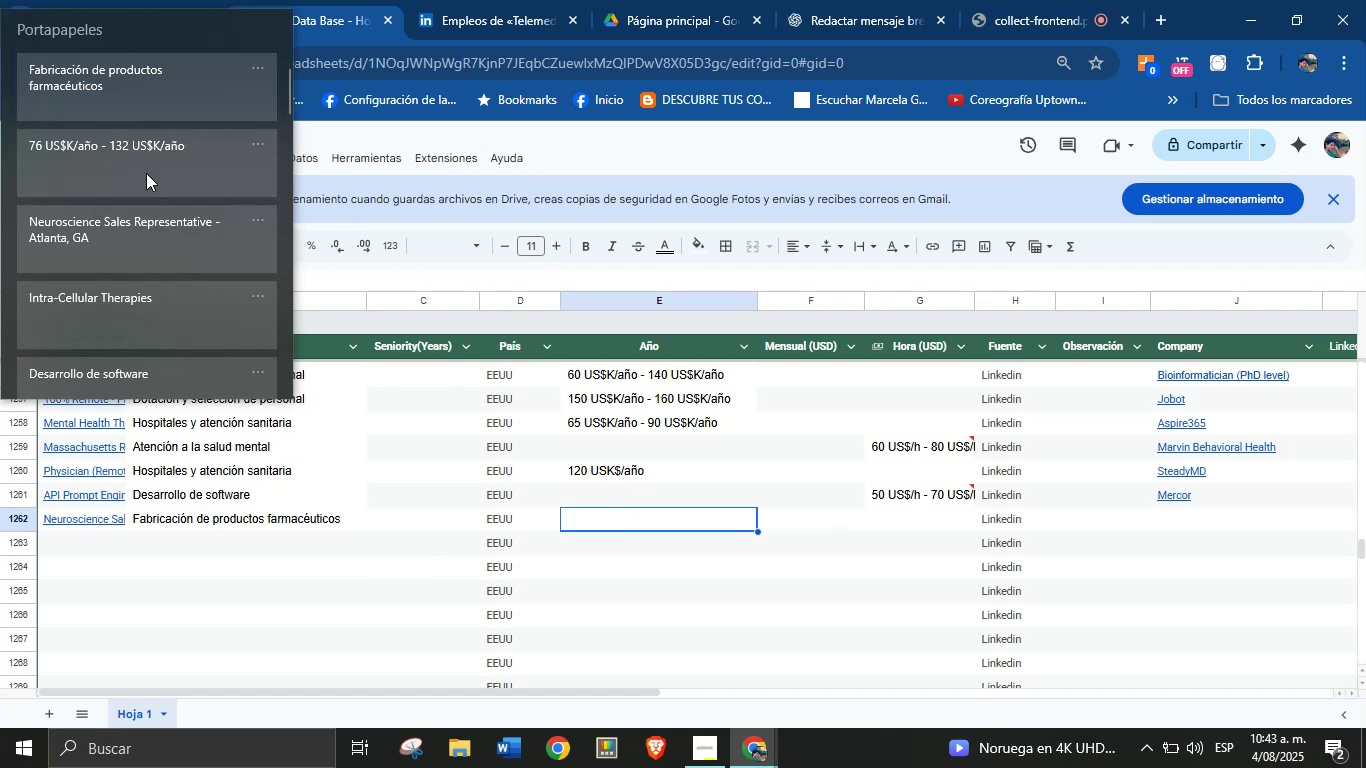 
key(Control+ControlLeft)
 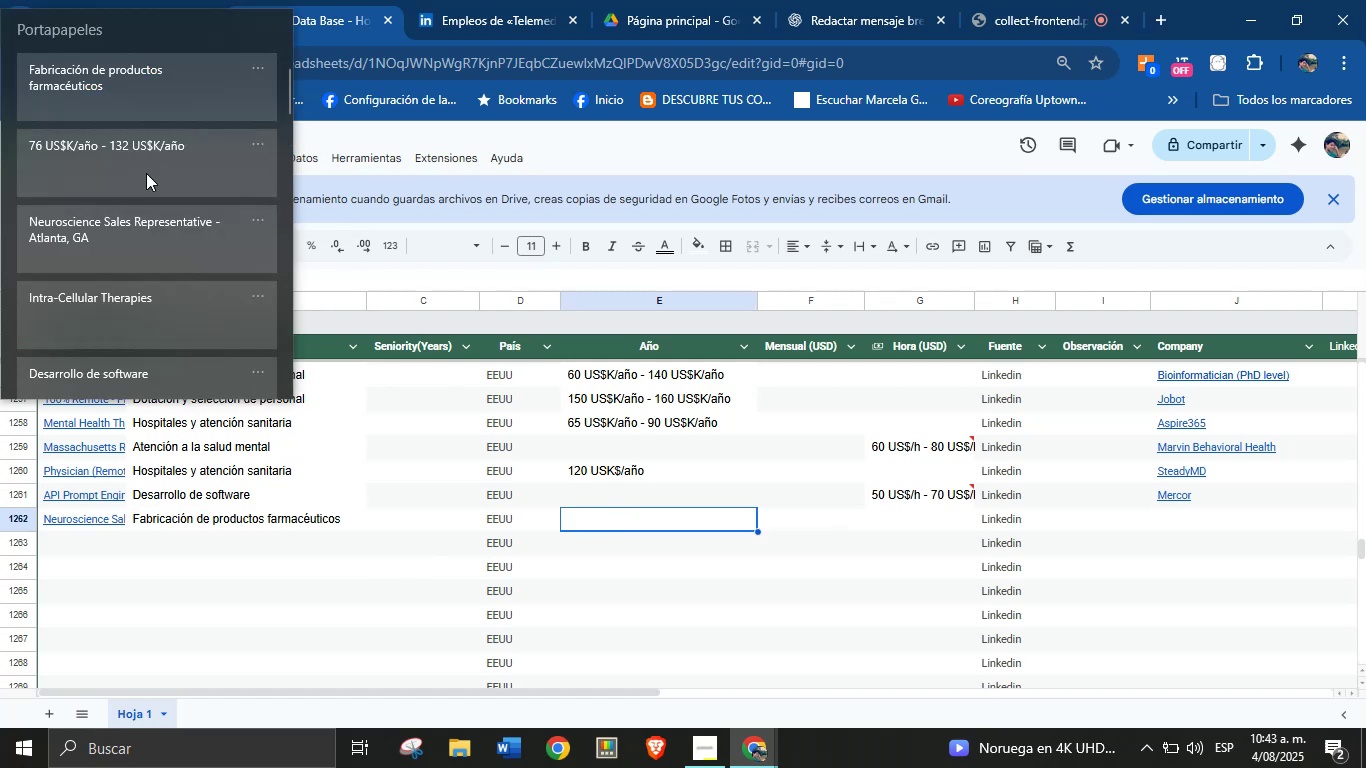 
key(Control+V)
 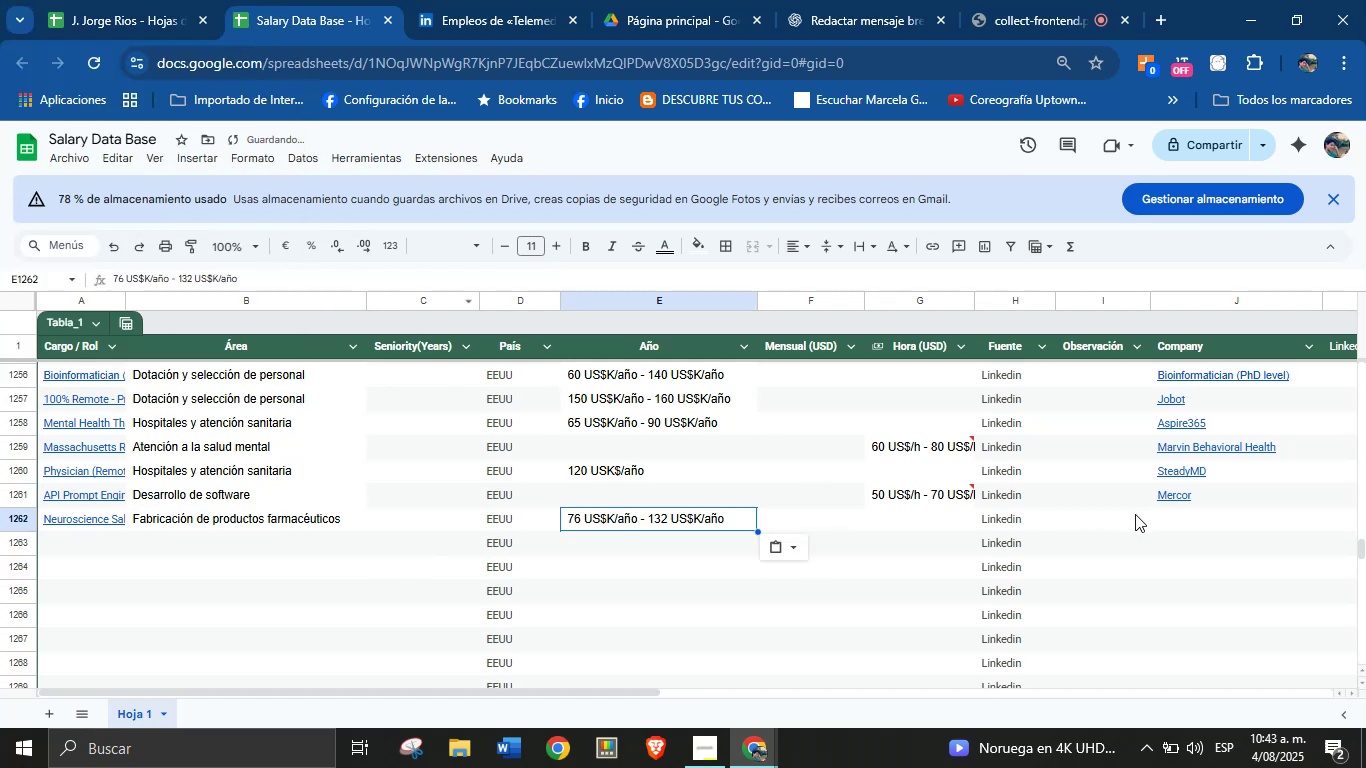 
left_click([1165, 528])
 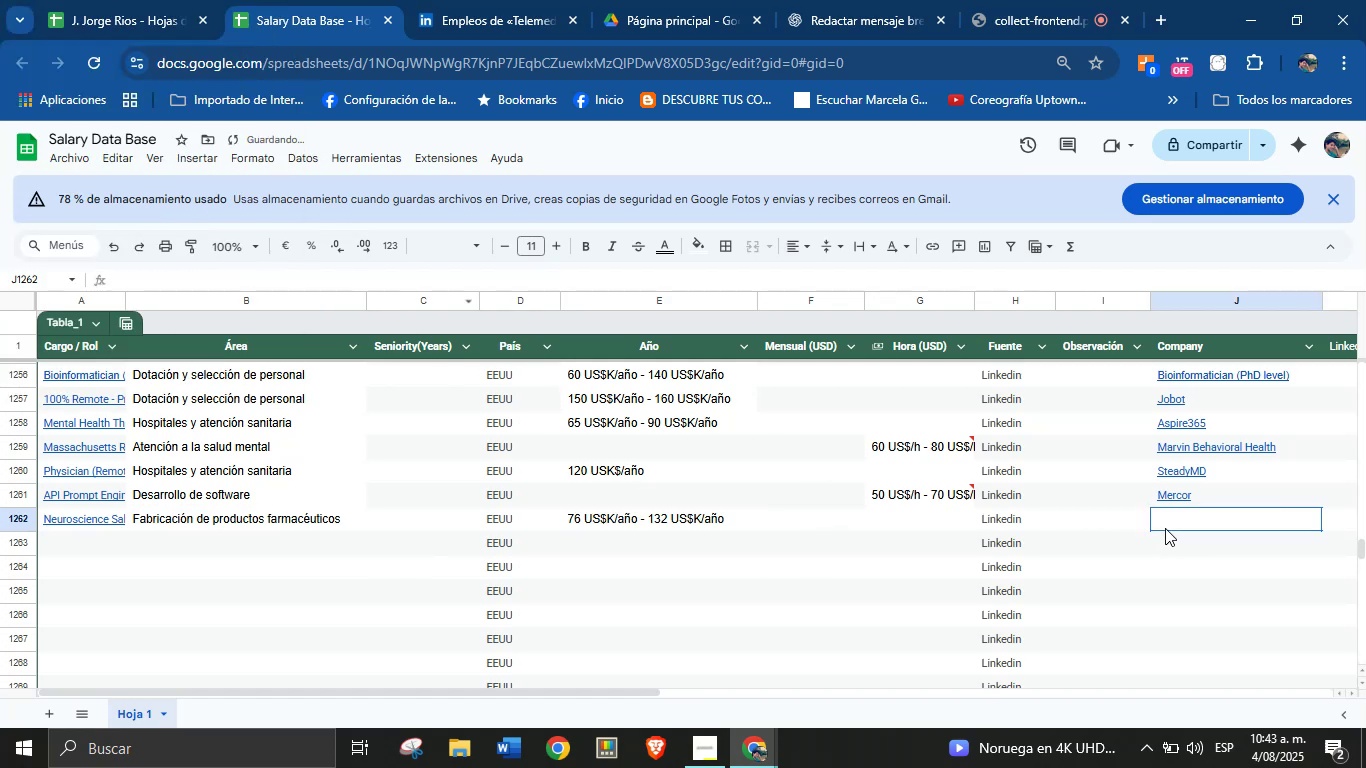 
key(Meta+MetaLeft)
 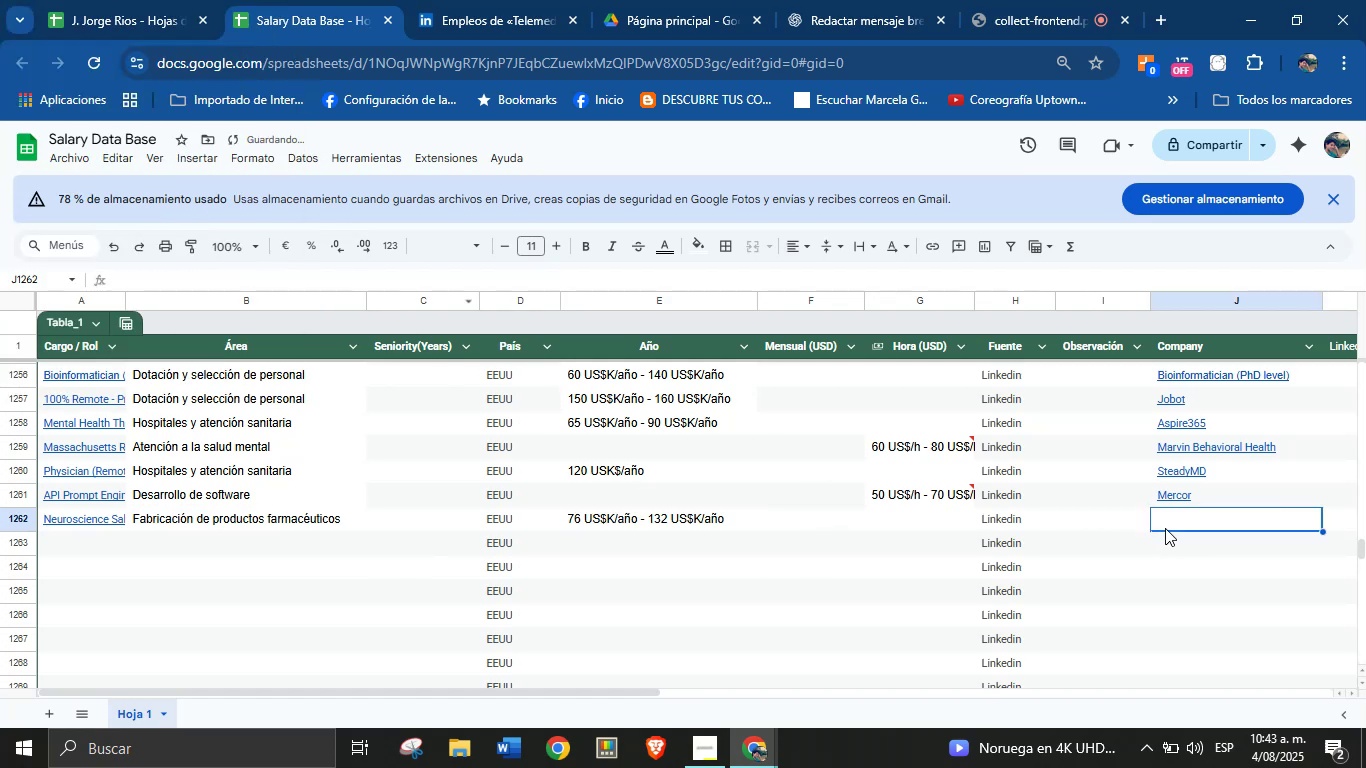 
key(Meta+MetaLeft)
 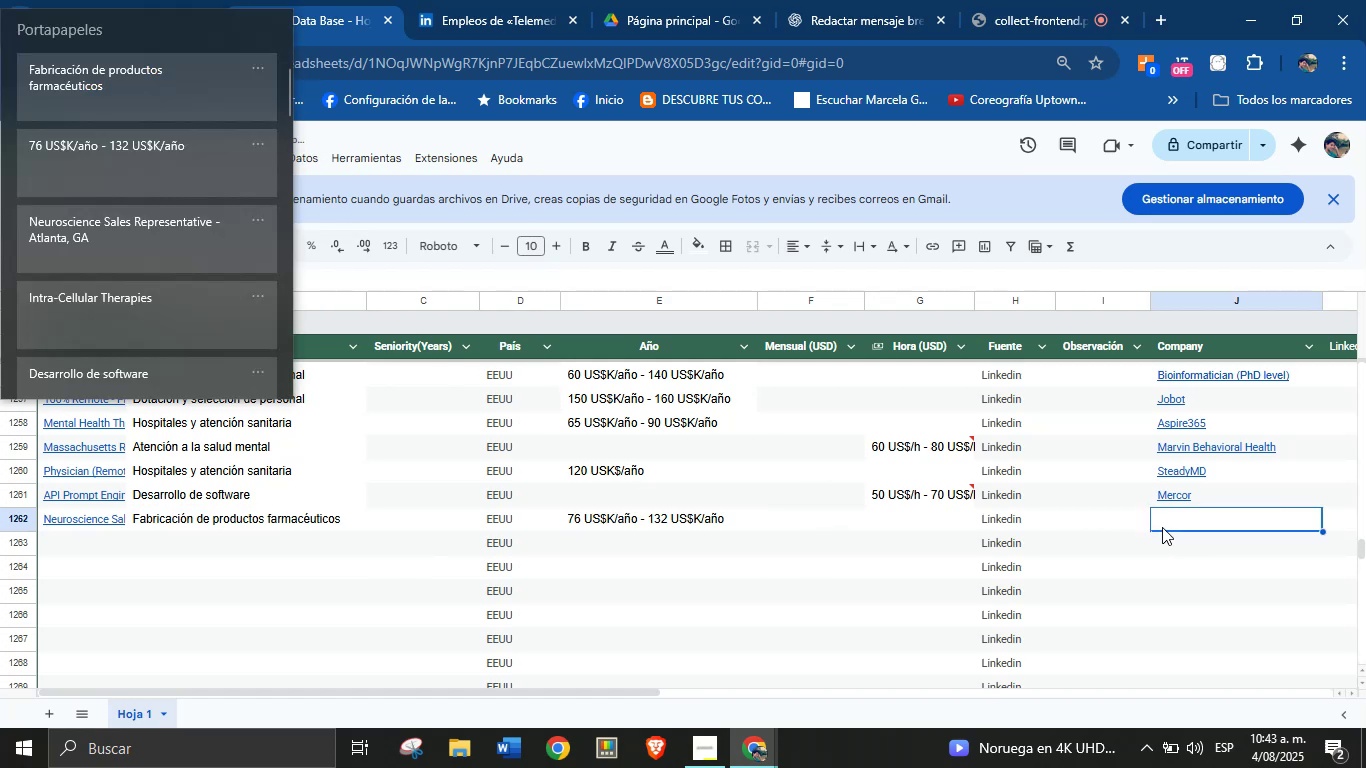 
key(Meta+V)
 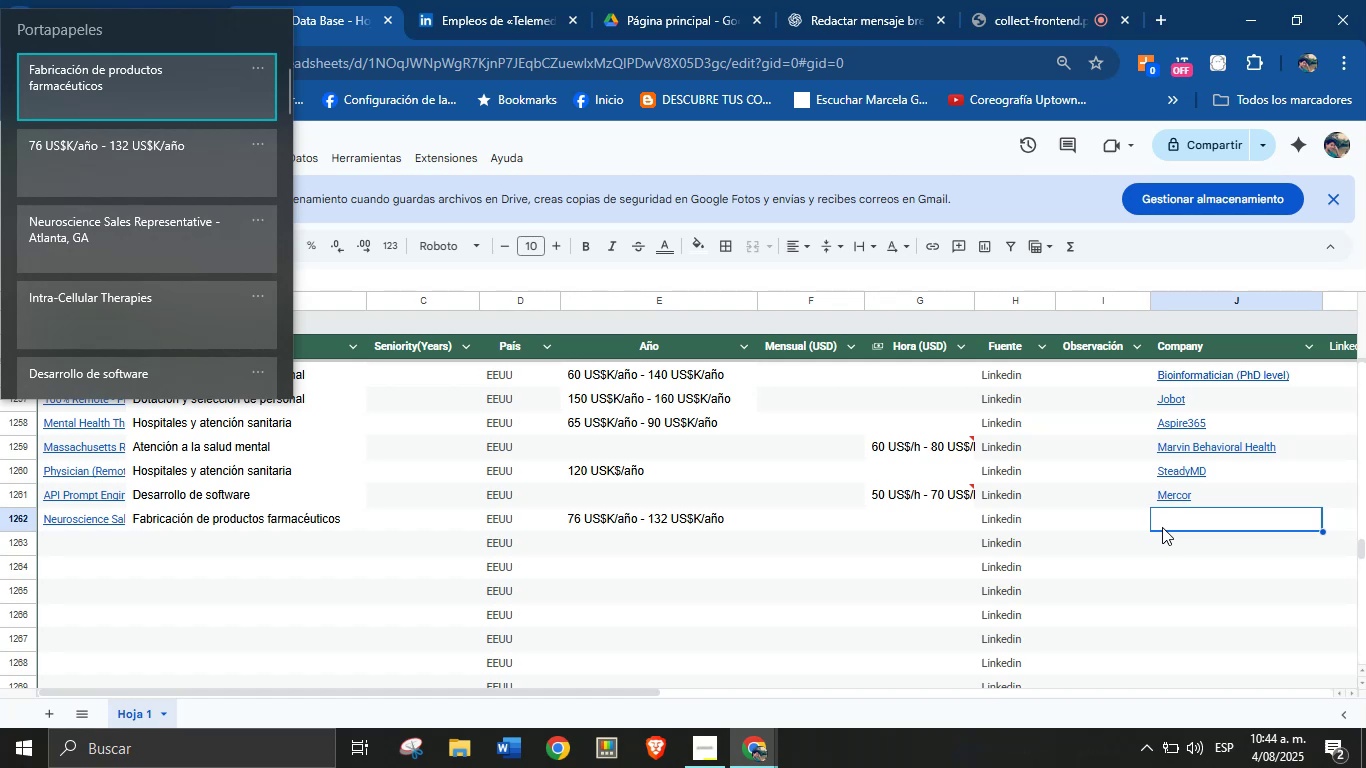 
wait(20.18)
 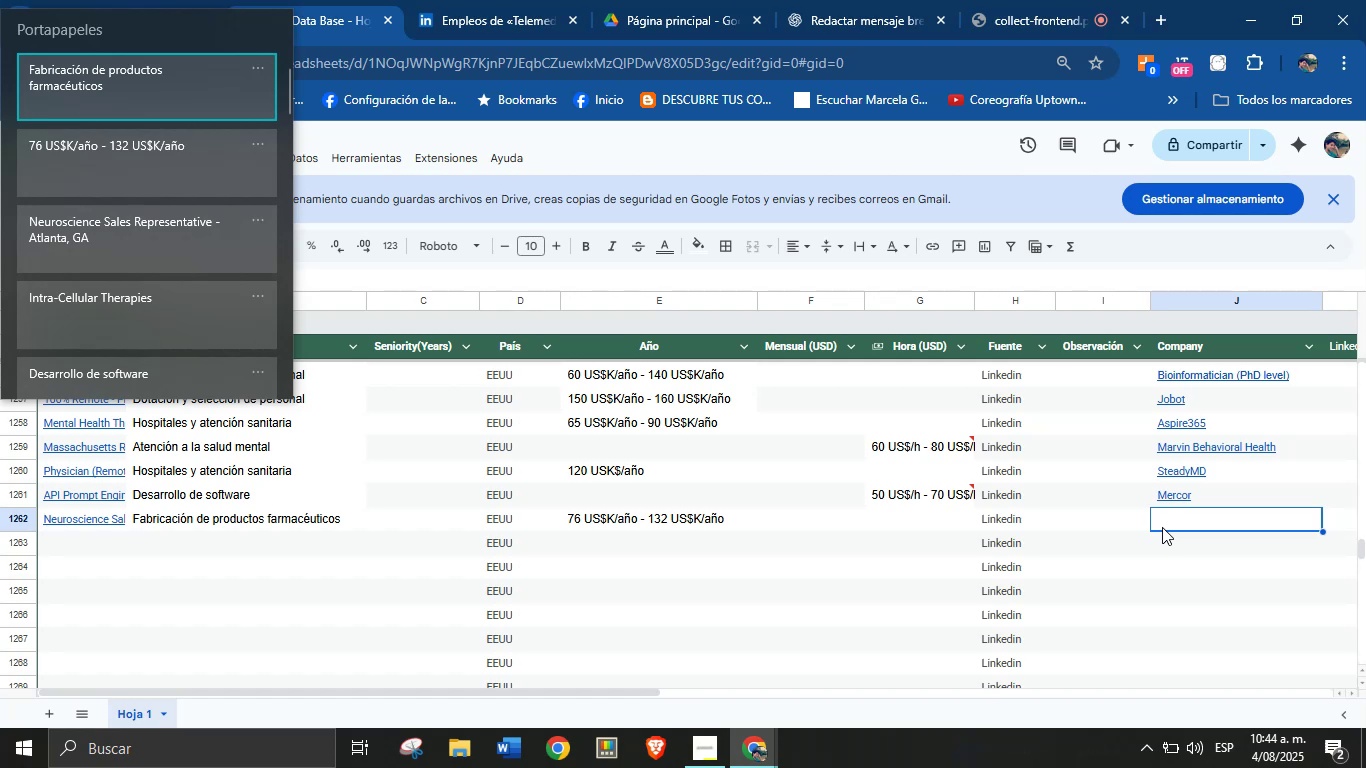 
left_click([139, 303])
 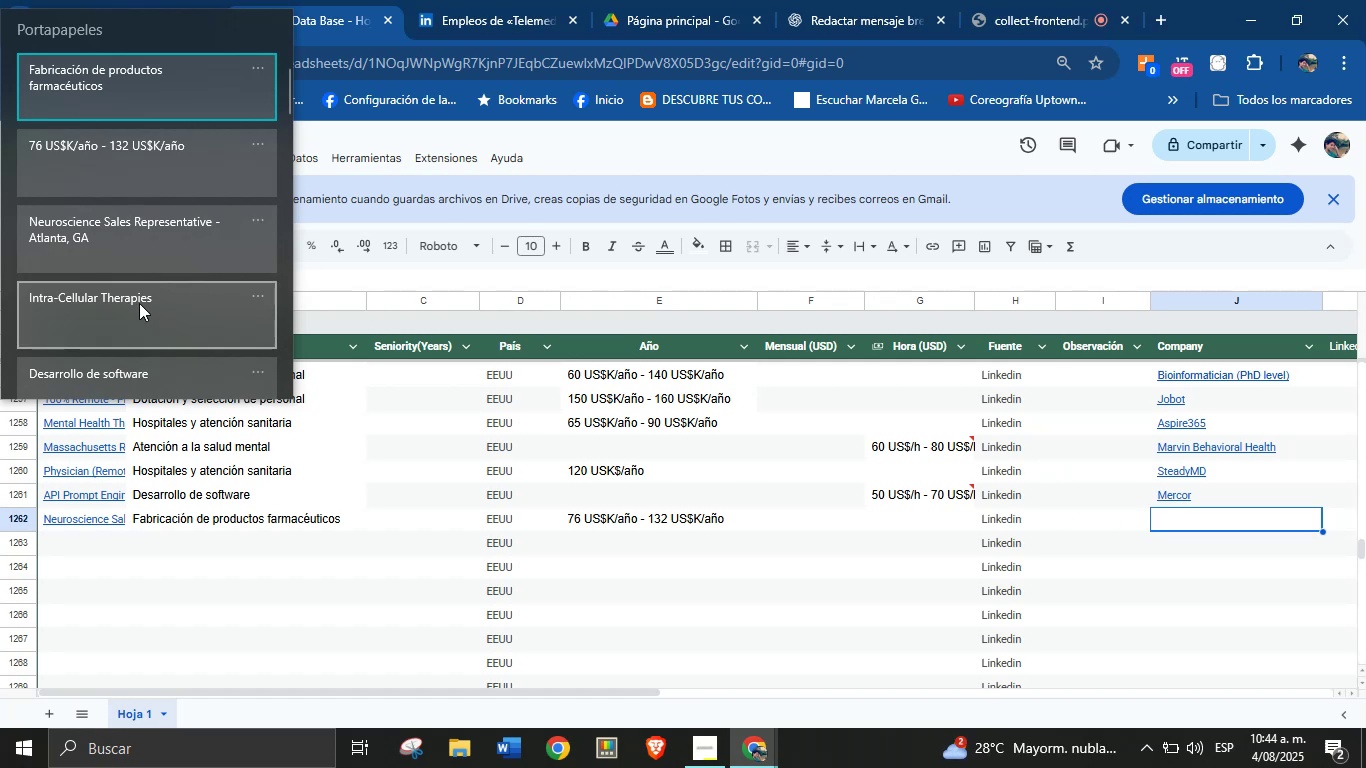 
key(Control+ControlLeft)
 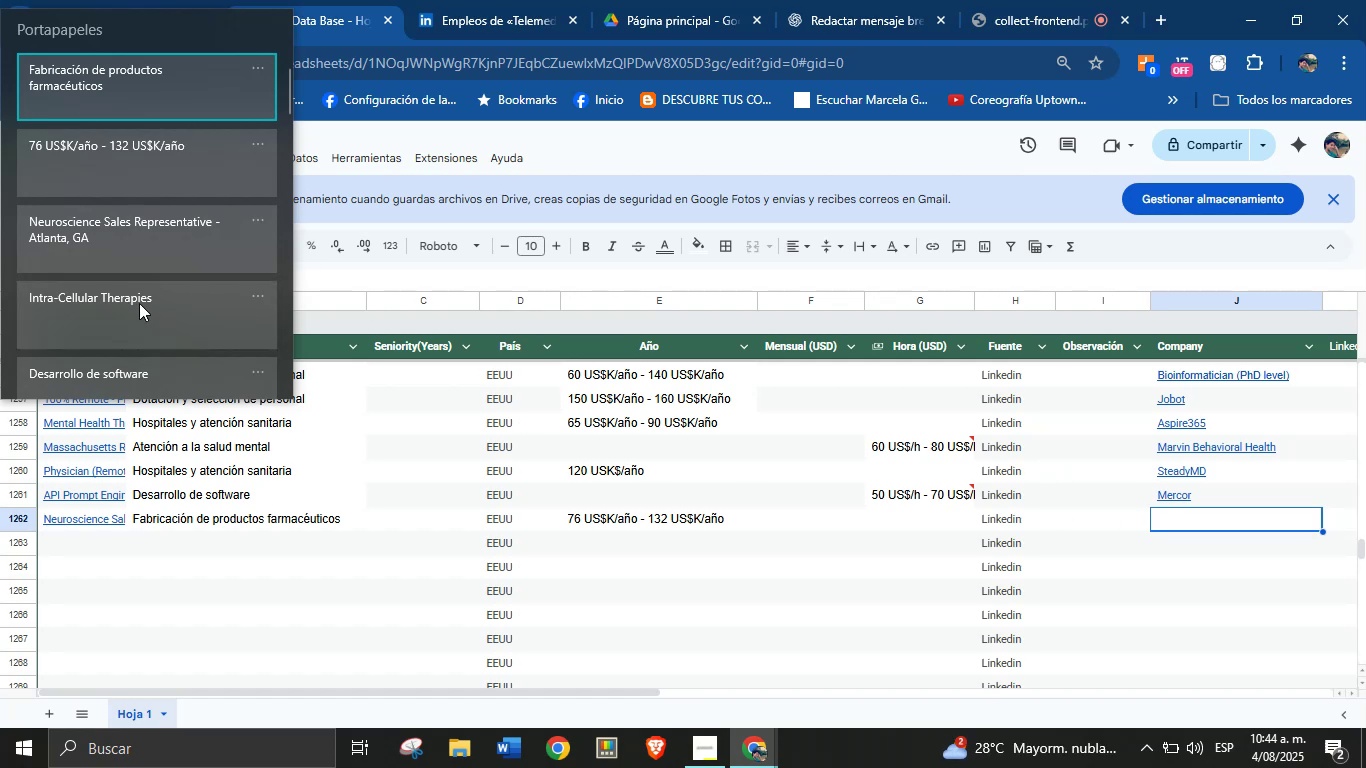 
key(Control+V)
 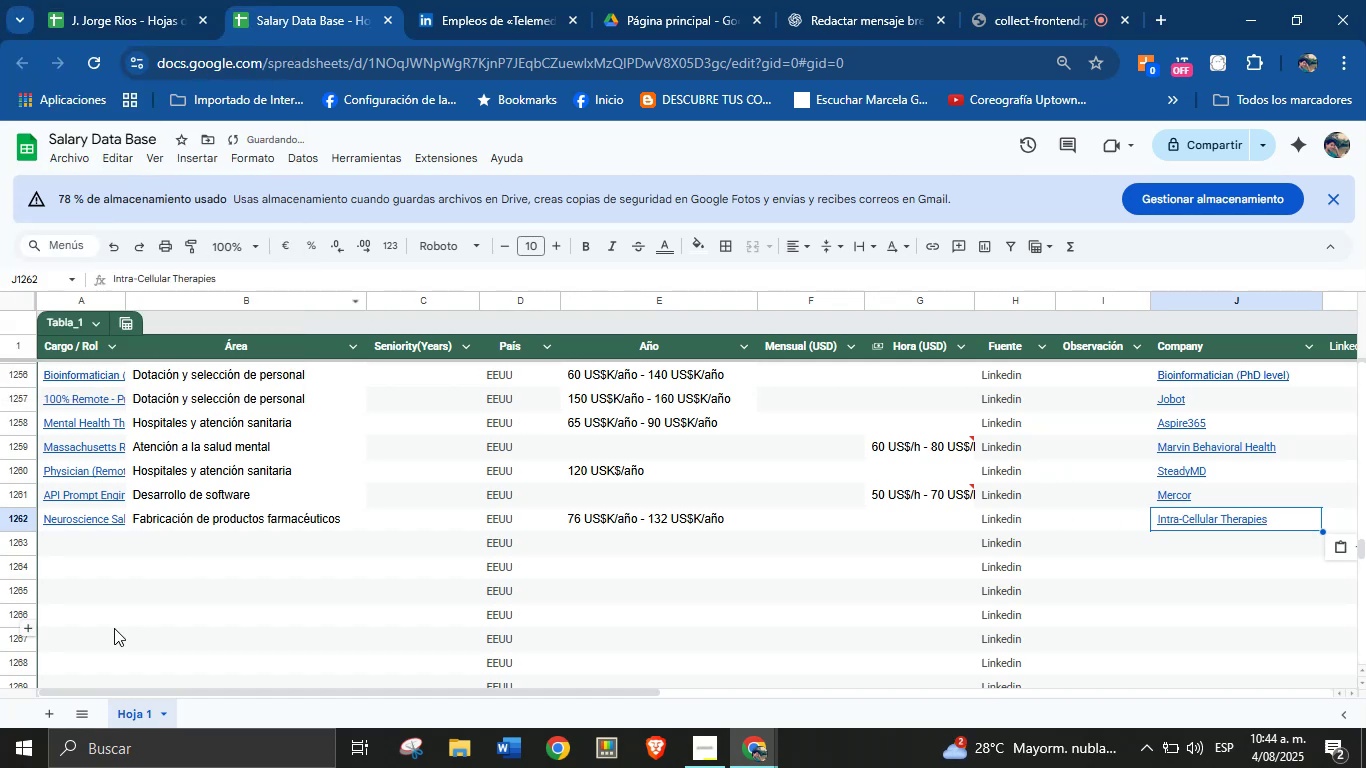 
left_click([94, 537])
 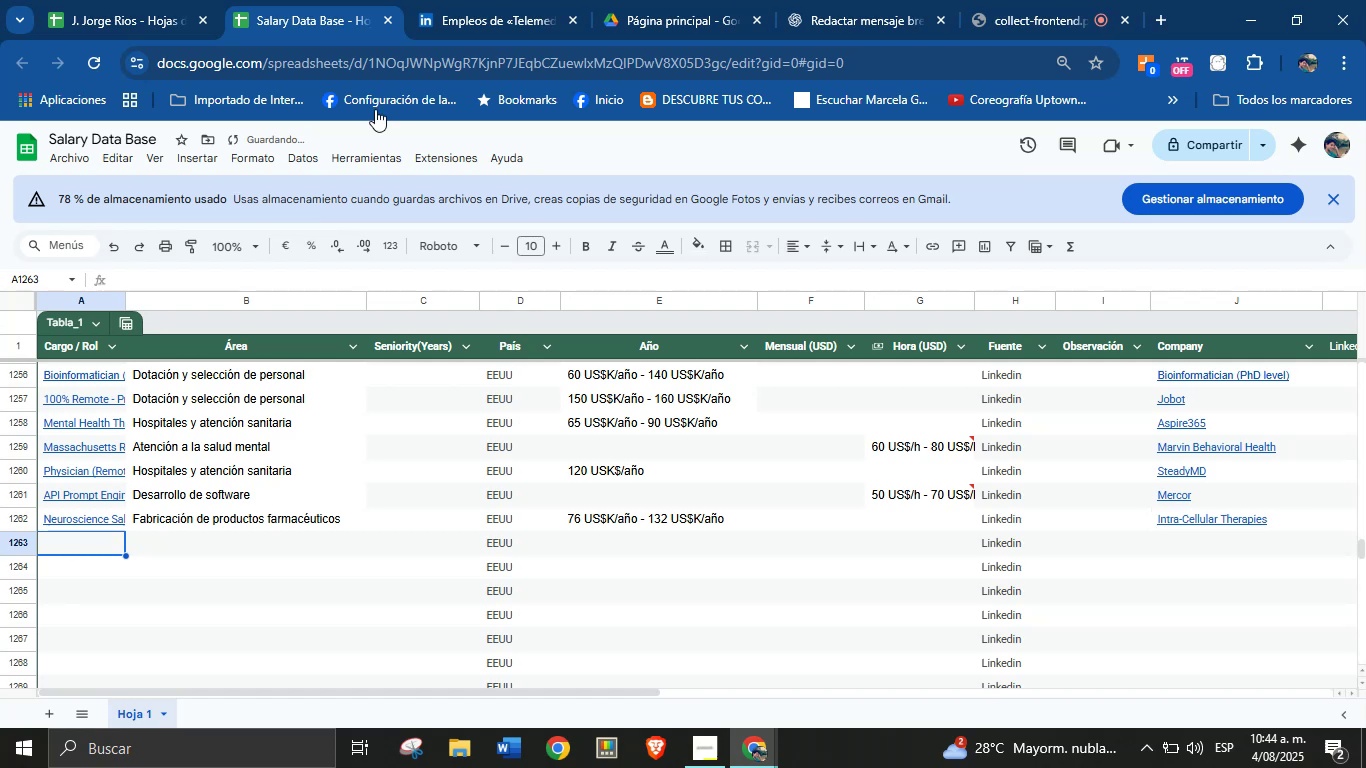 
left_click([516, 0])
 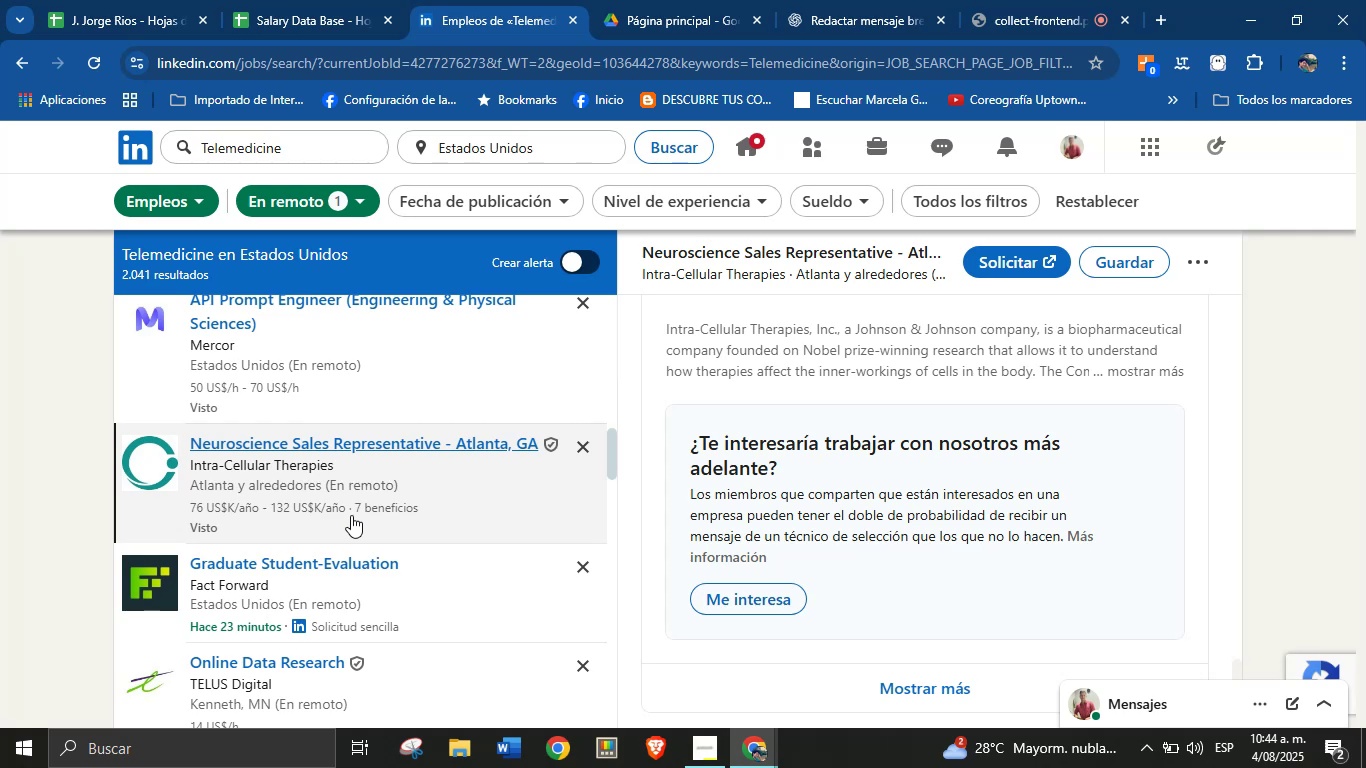 
wait(15.82)
 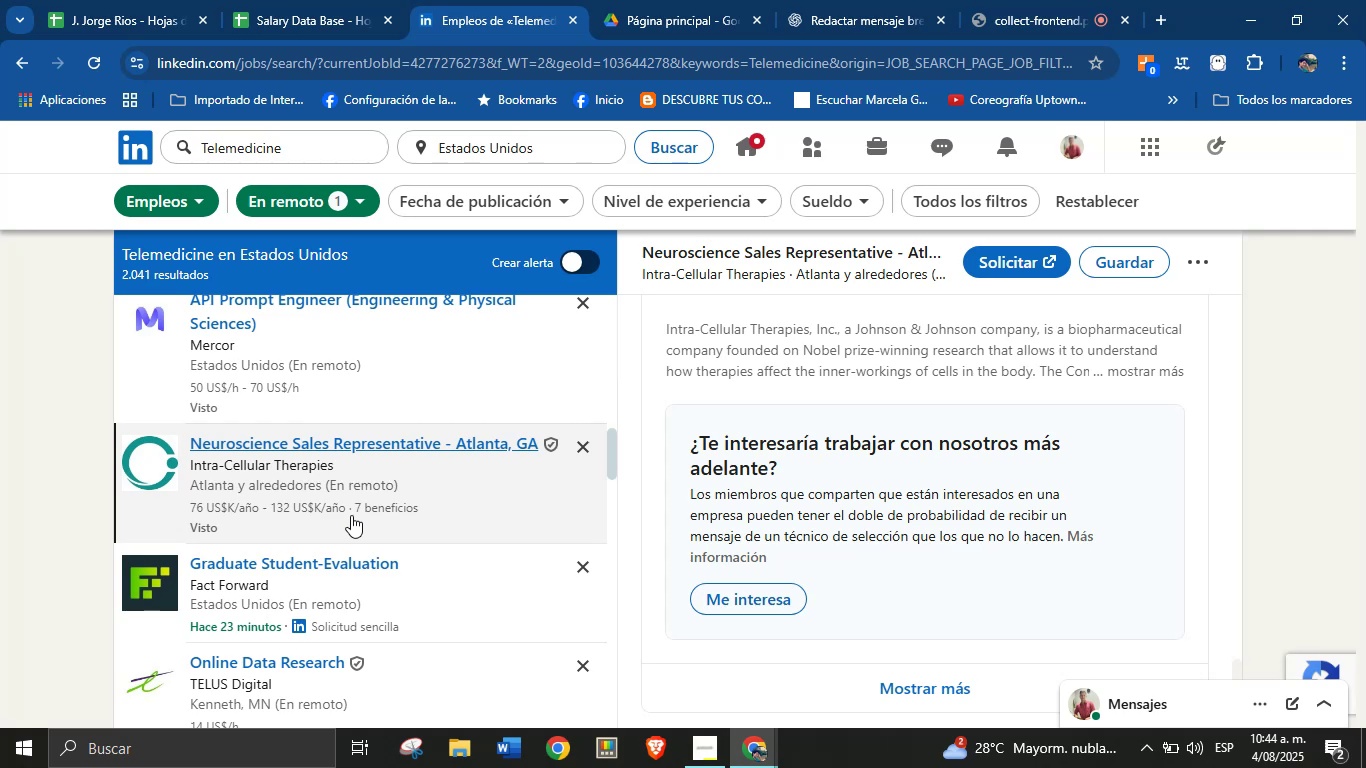 
left_click([320, 0])
 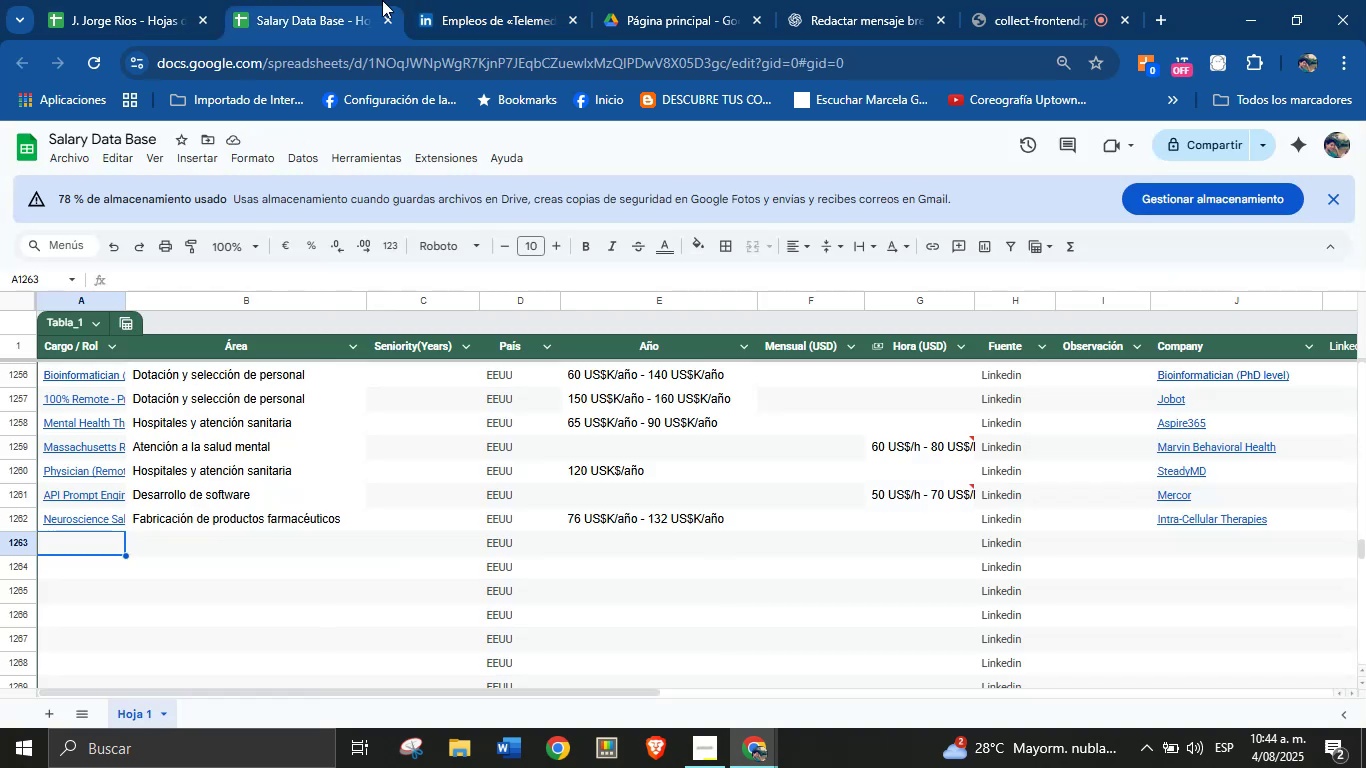 
left_click([466, 0])
 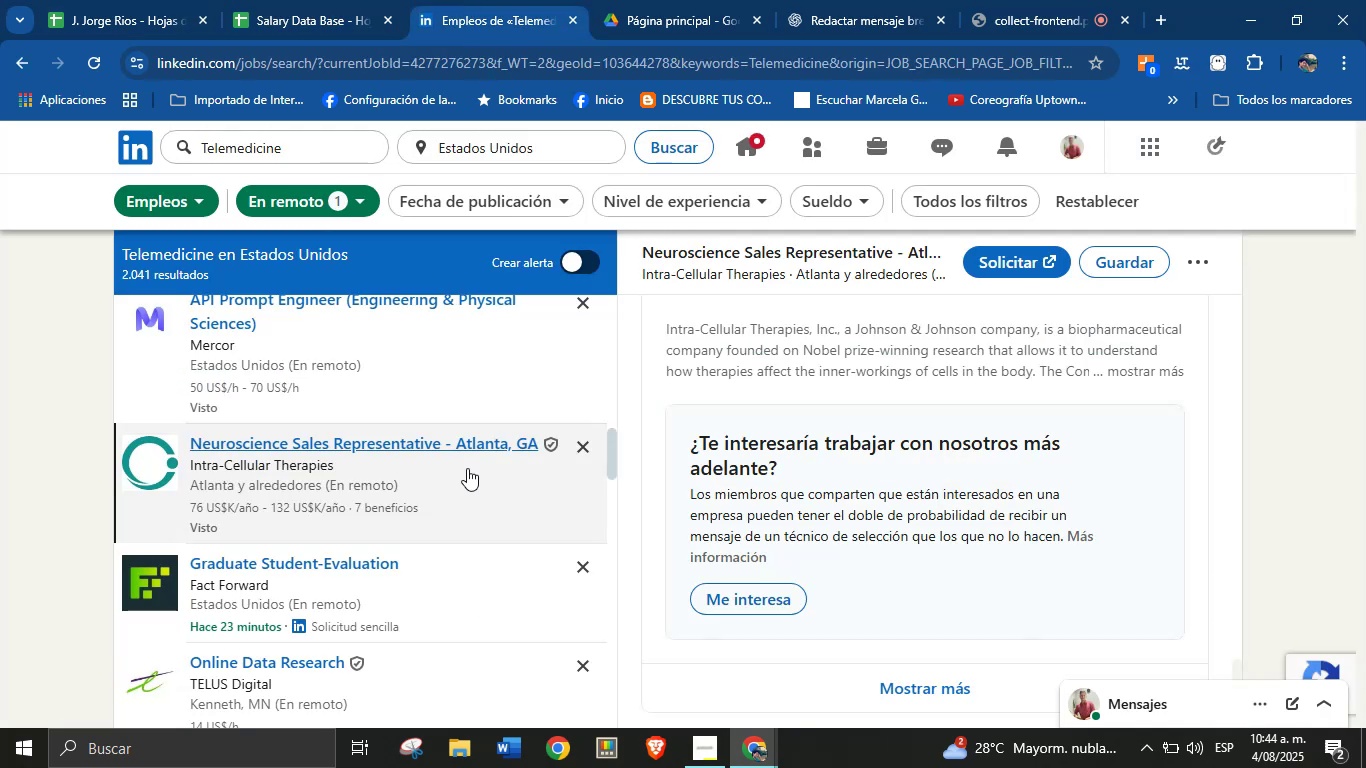 
scroll: coordinate [448, 550], scroll_direction: down, amount: 2.0
 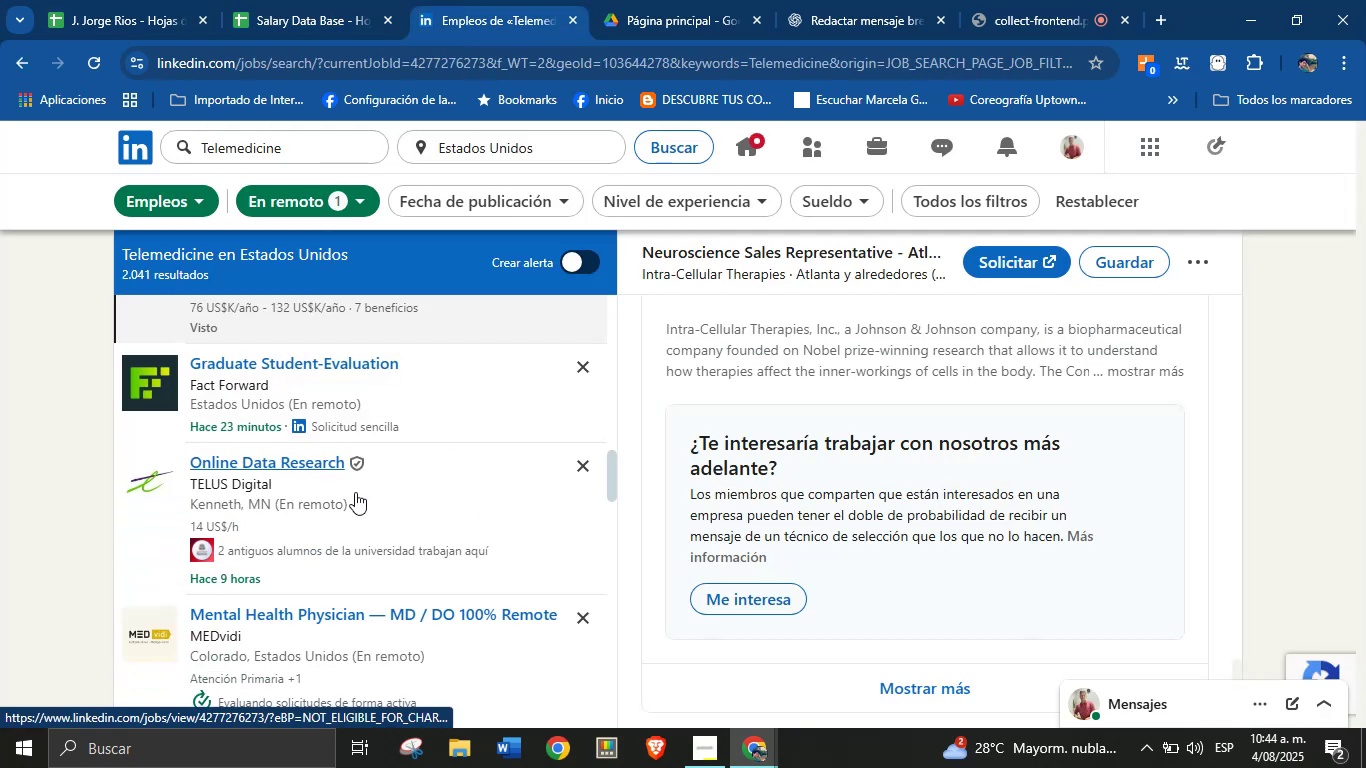 
left_click([355, 491])
 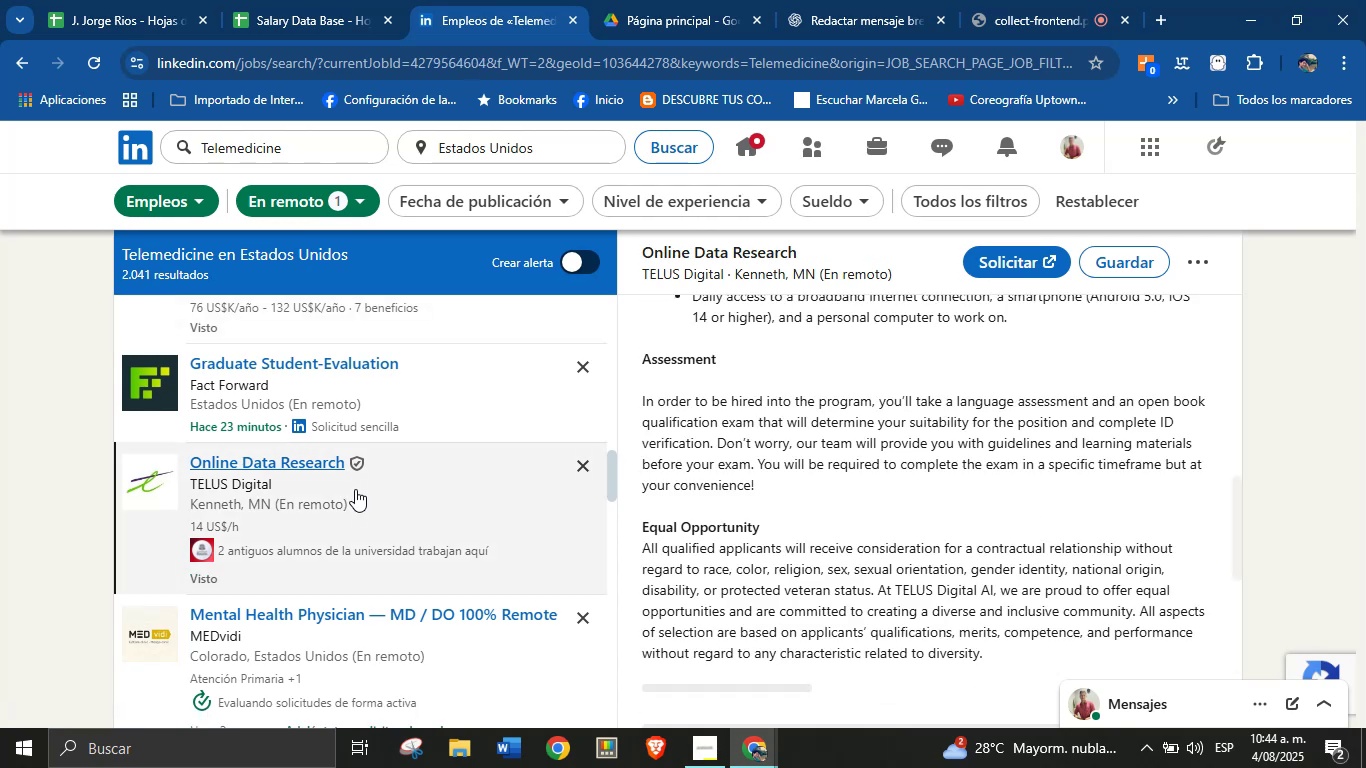 
left_click([304, 0])
 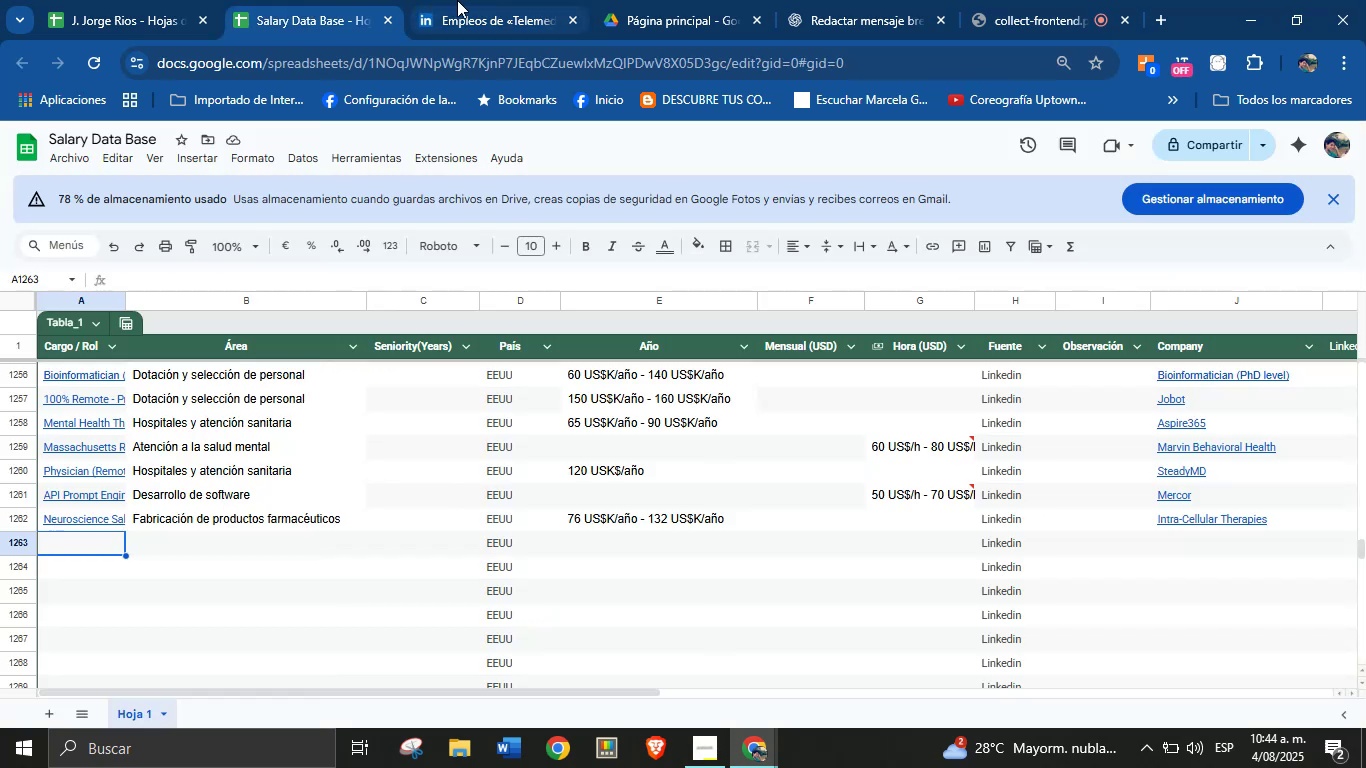 
left_click([462, 0])
 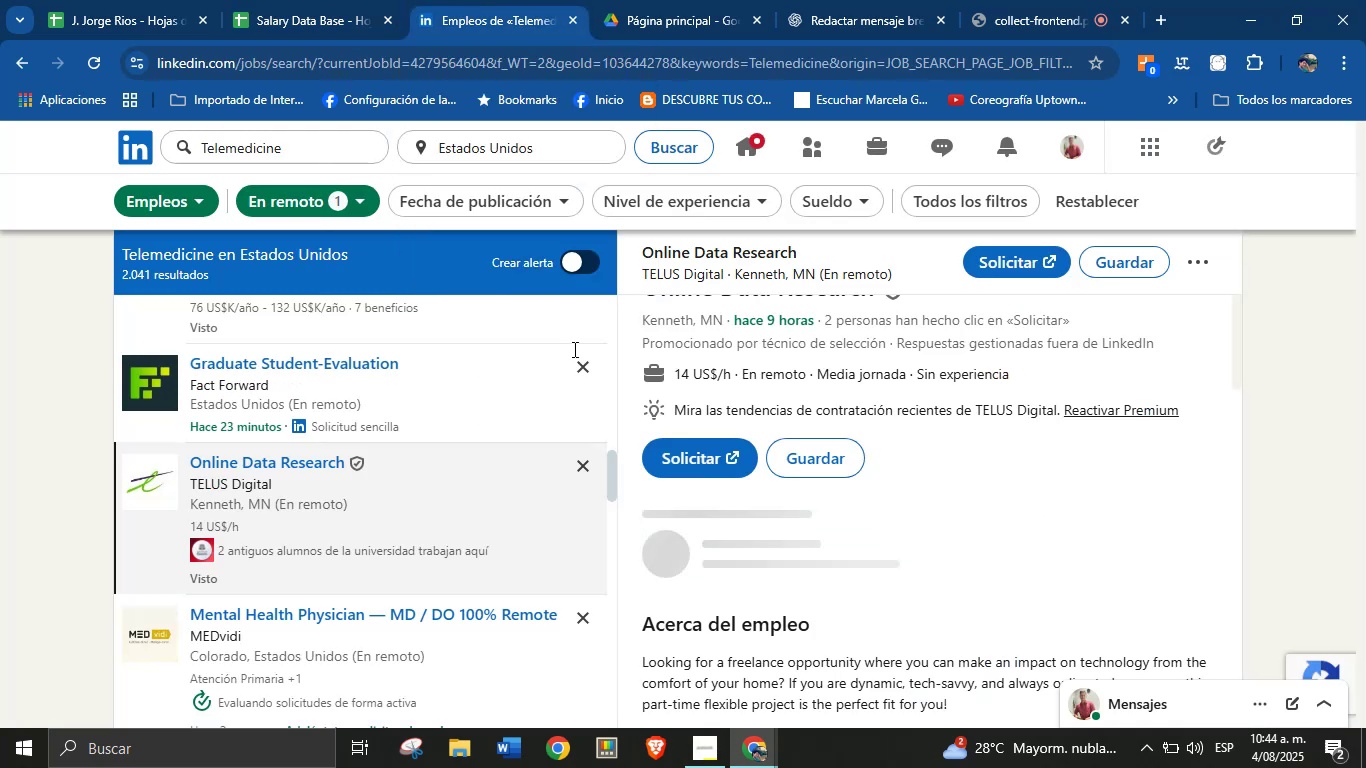 
scroll: coordinate [849, 371], scroll_direction: up, amount: 10.0
 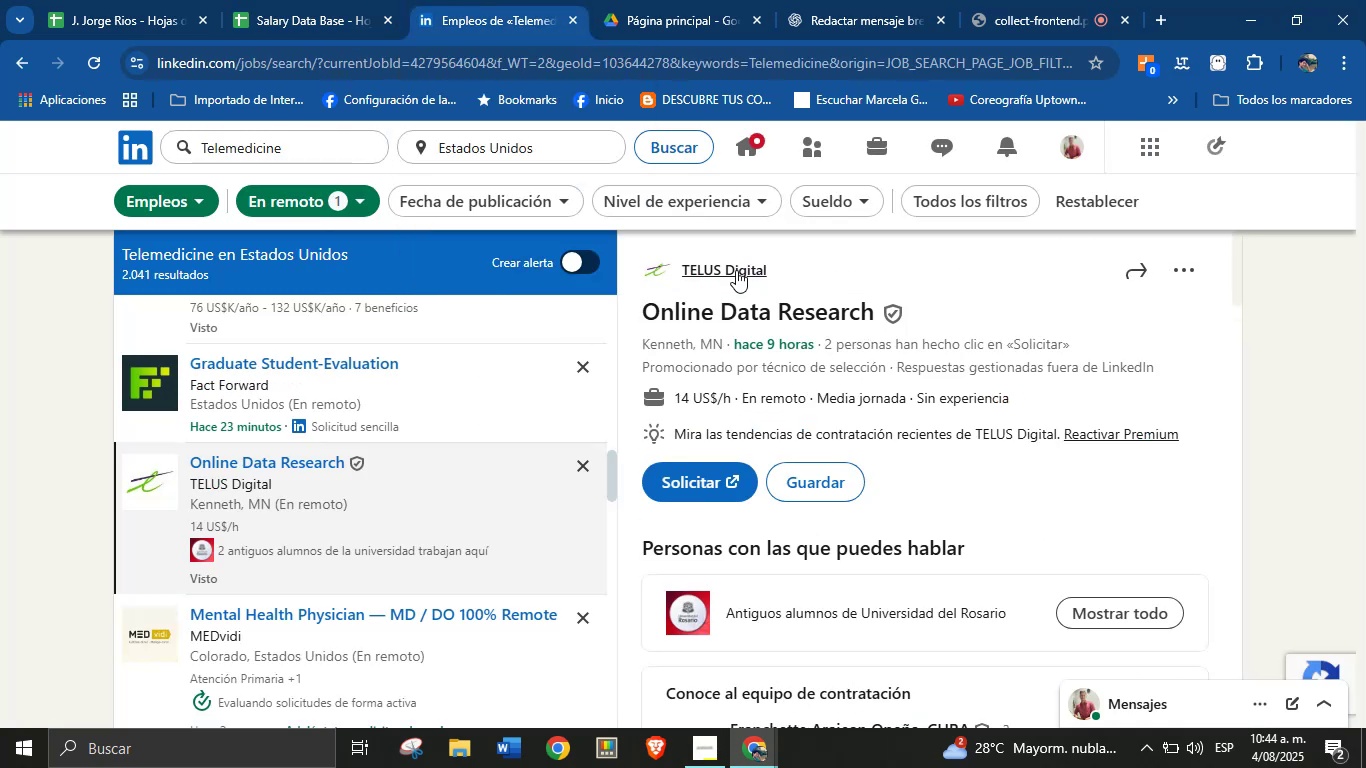 
left_click_drag(start_coordinate=[784, 272], to_coordinate=[684, 274])
 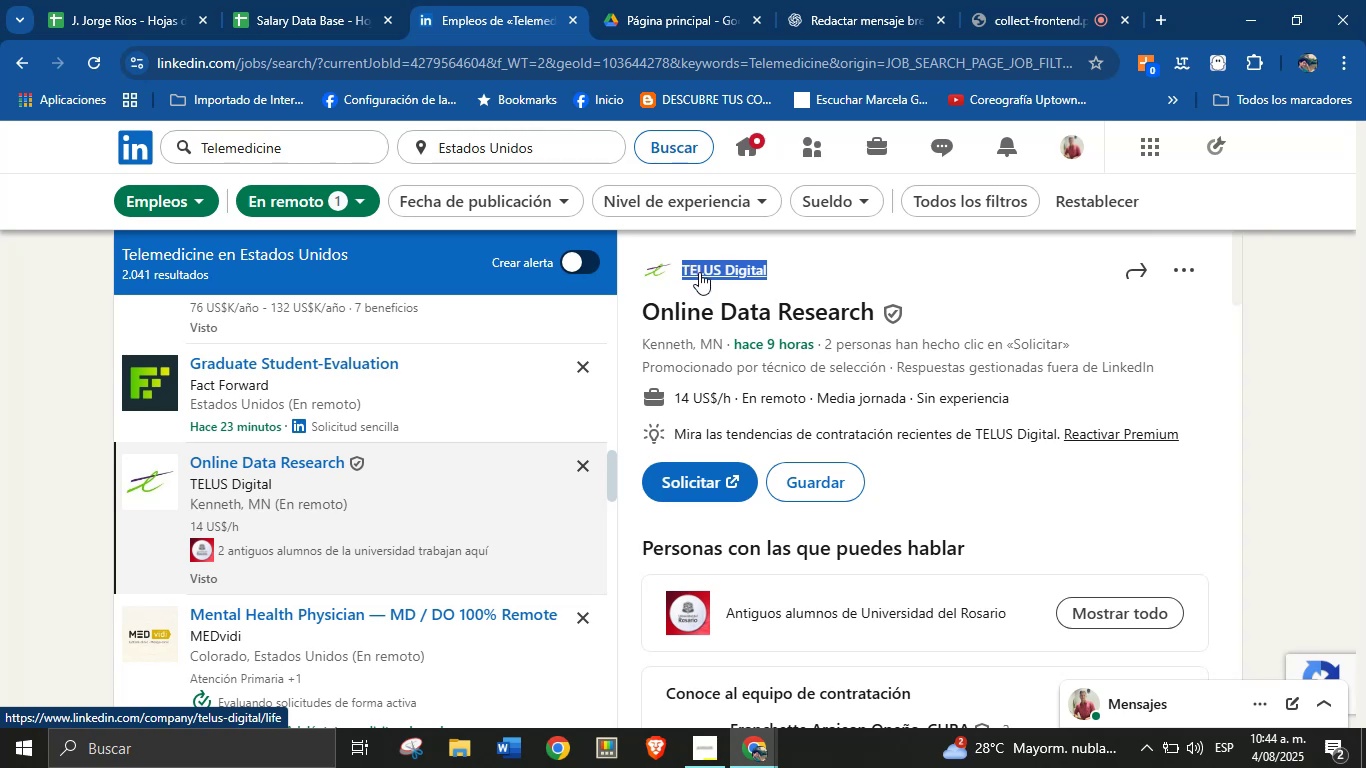 
key(Alt+Control+ControlLeft)
 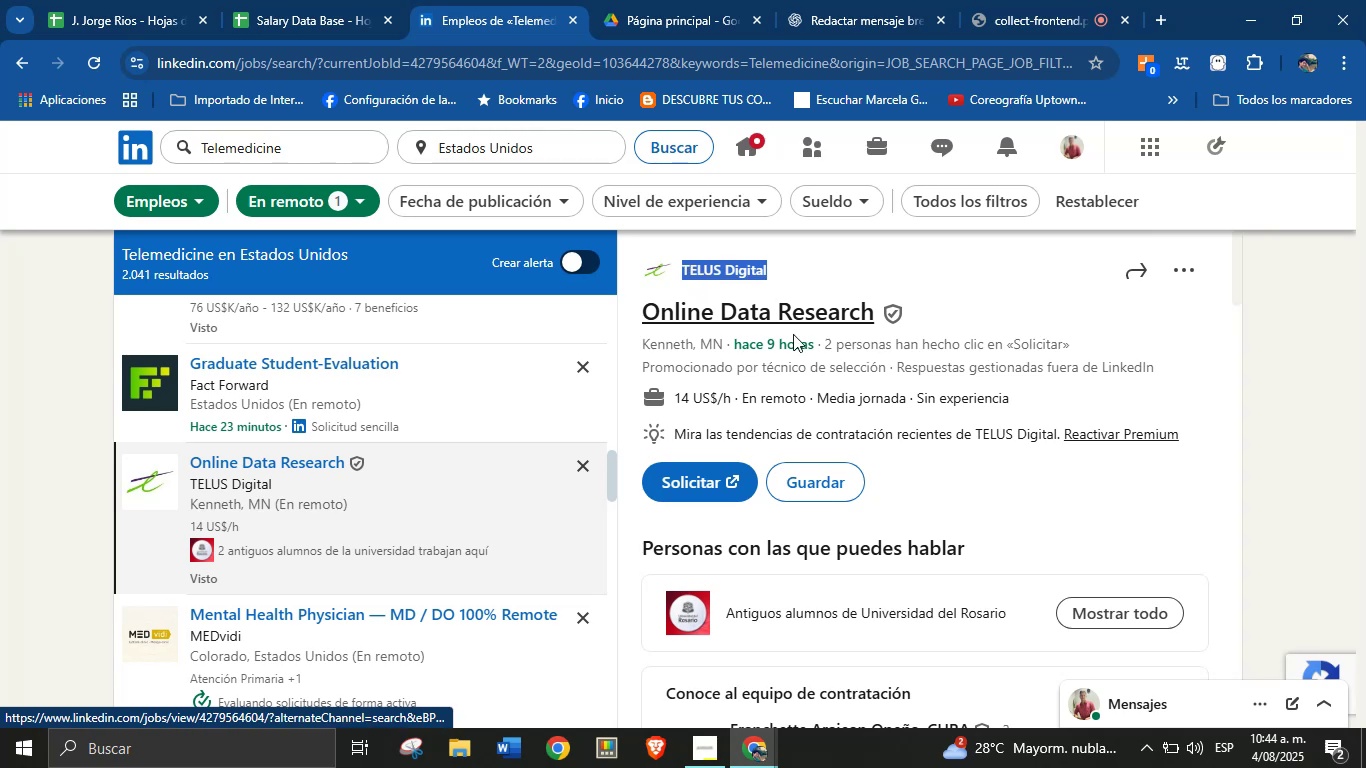 
key(Alt+AltLeft)
 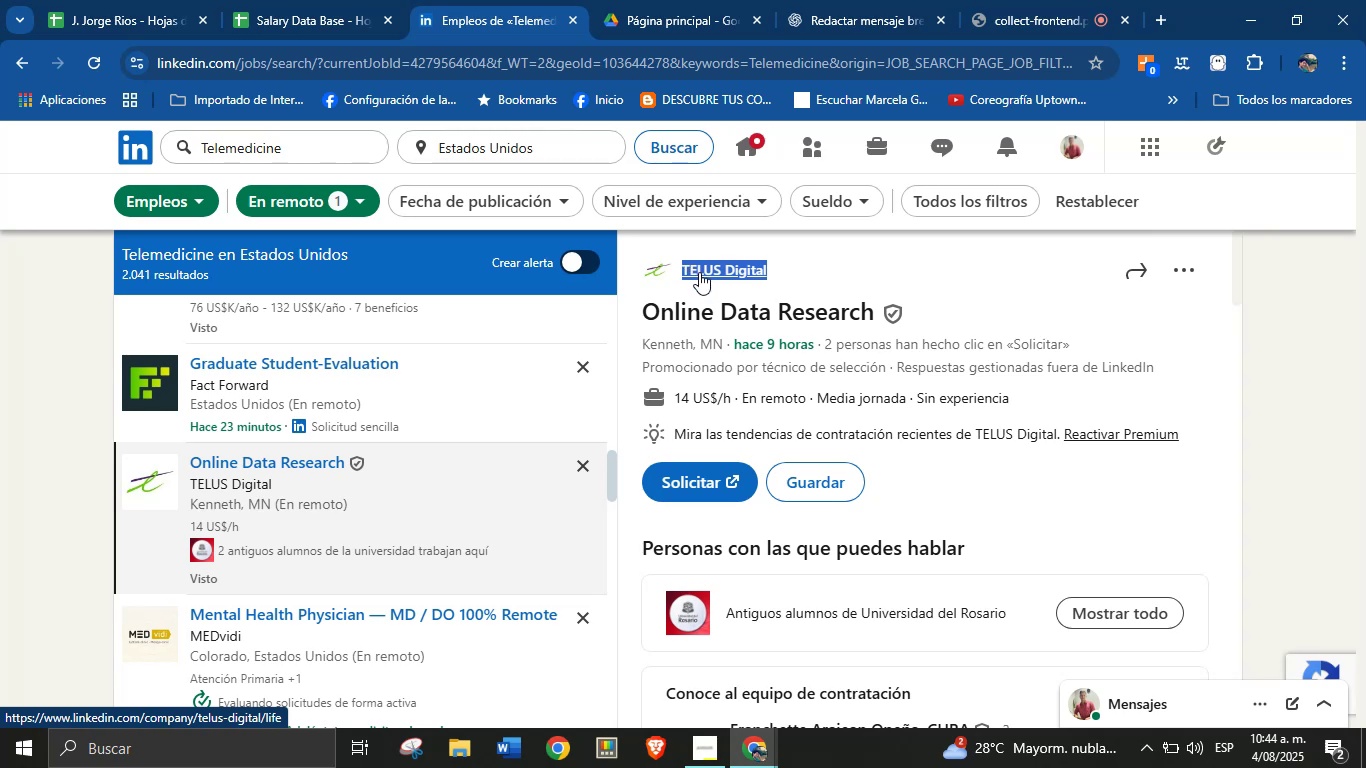 
key(Alt+Control+C)
 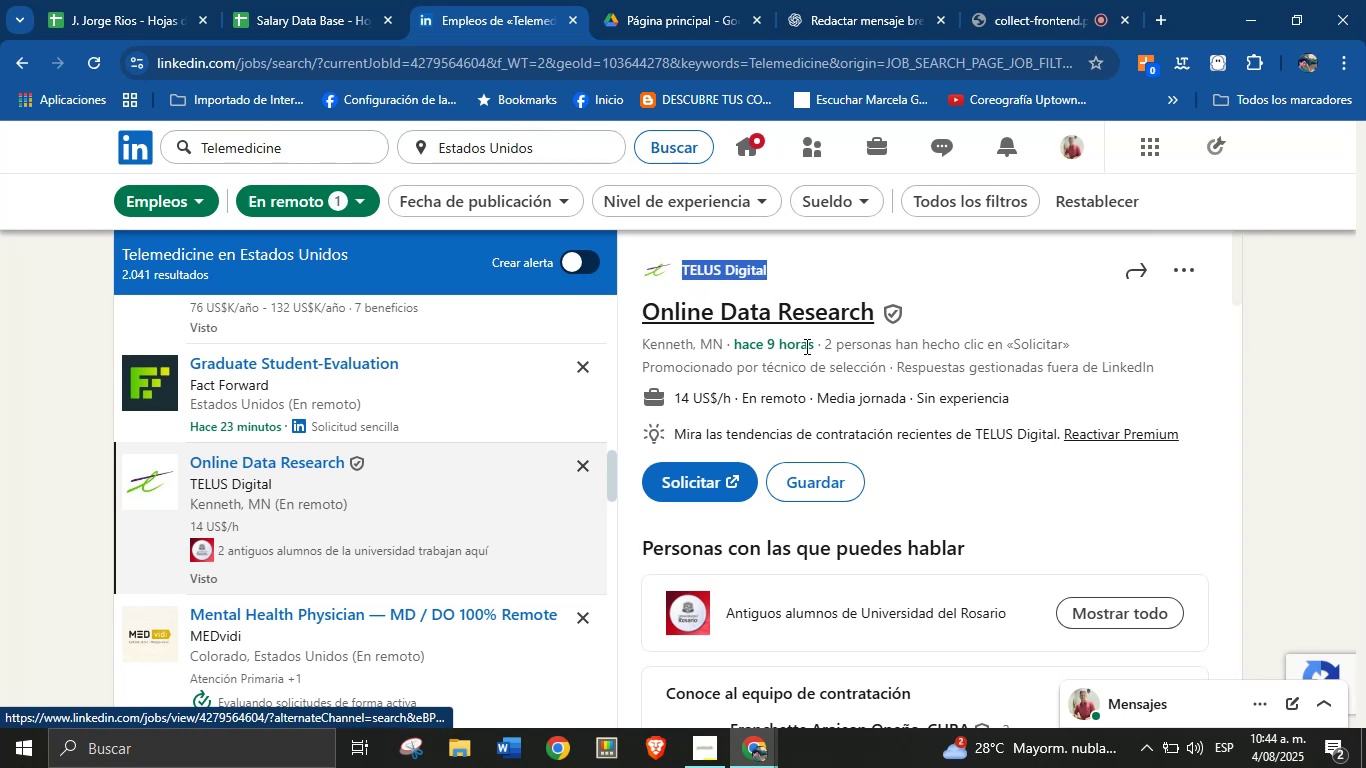 
left_click([814, 359])
 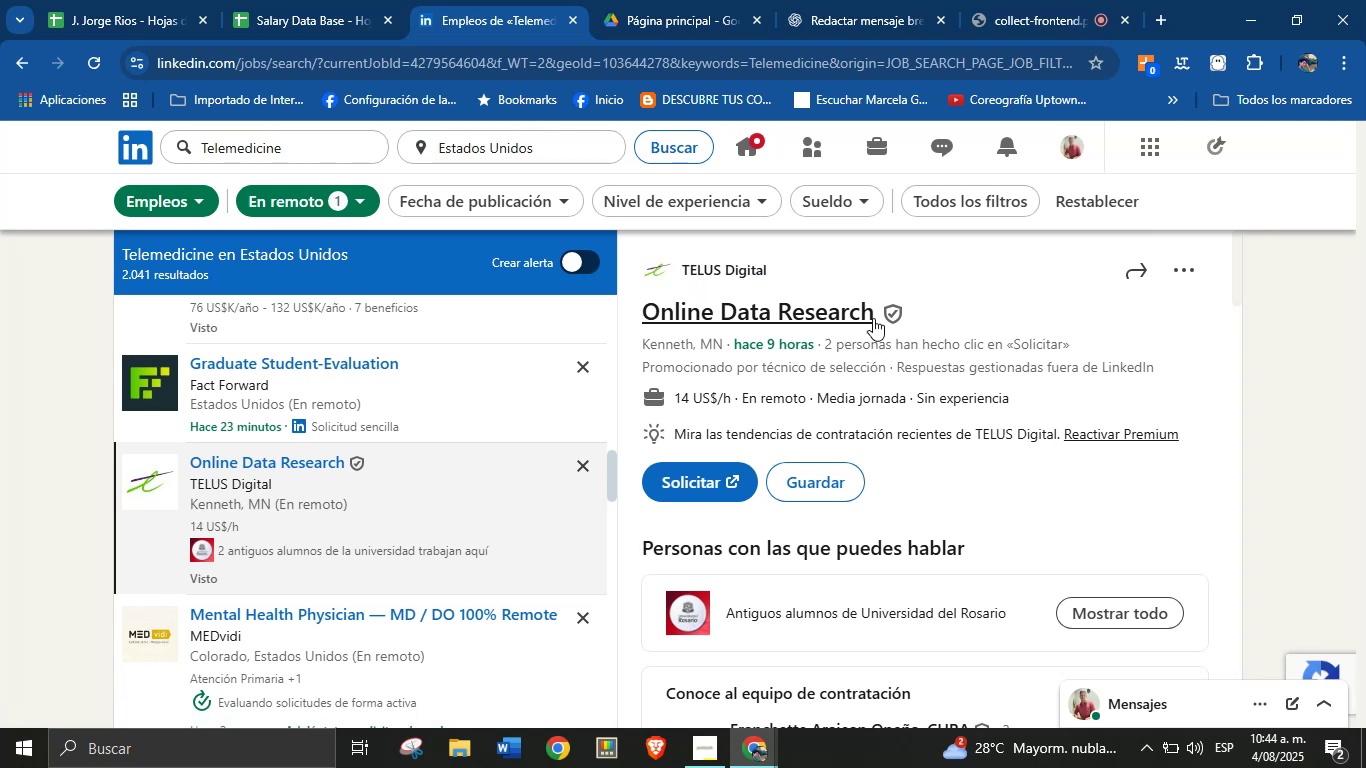 
left_click_drag(start_coordinate=[879, 313], to_coordinate=[649, 313])
 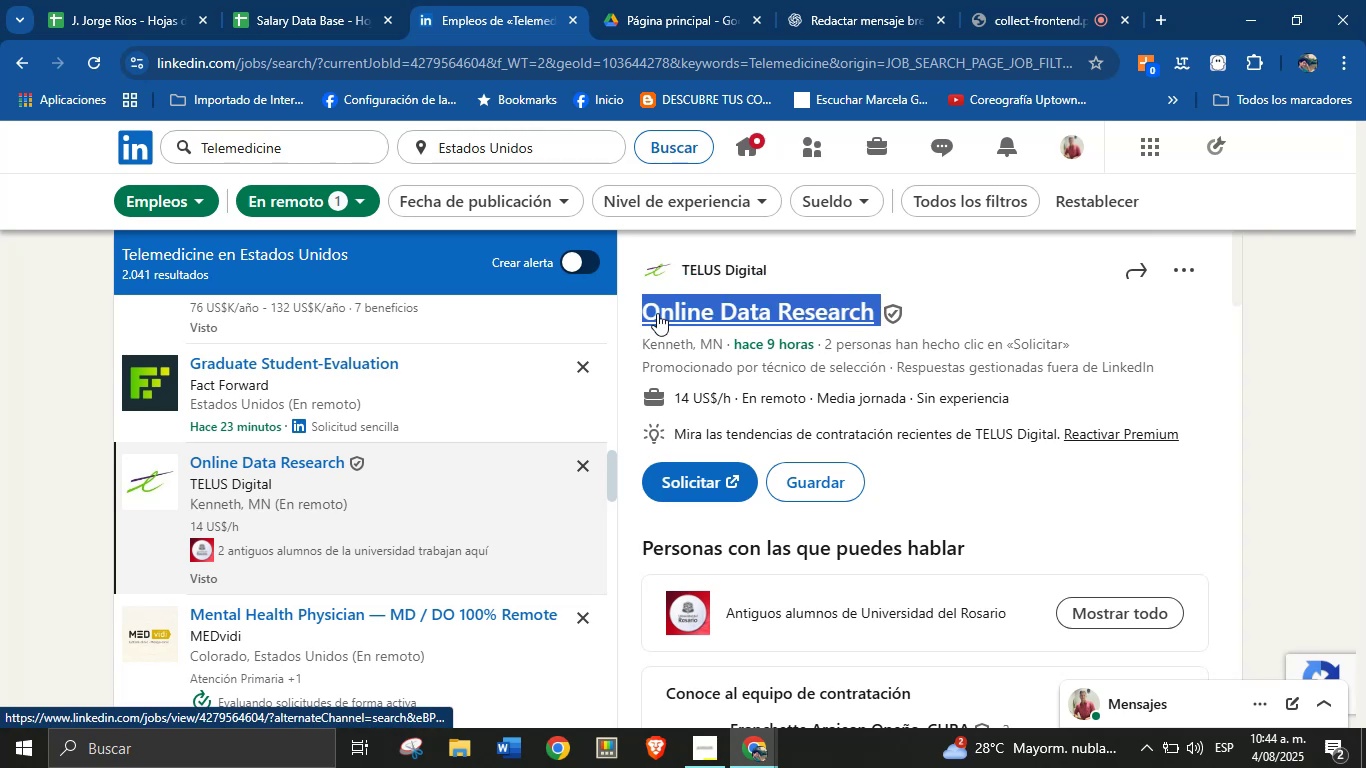 
key(Alt+AltLeft)
 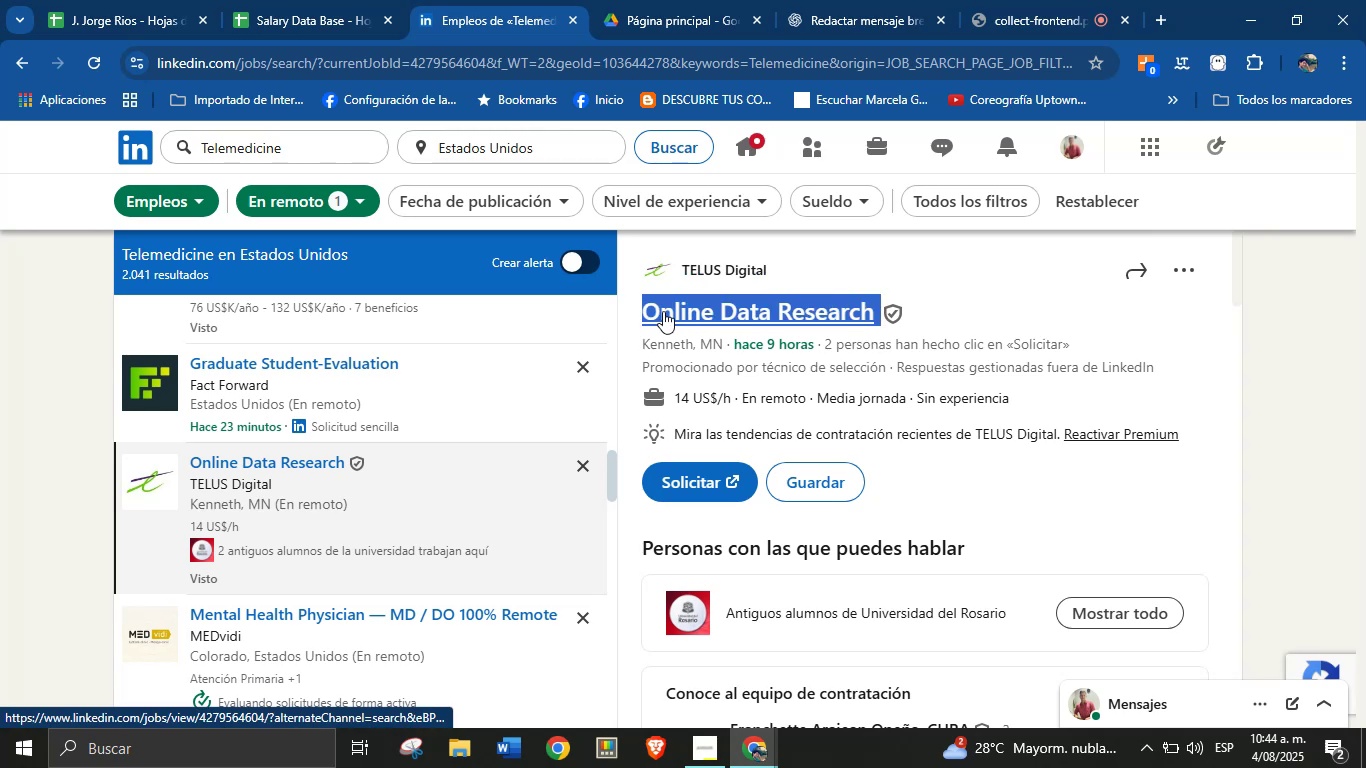 
key(Alt+Control+ControlLeft)
 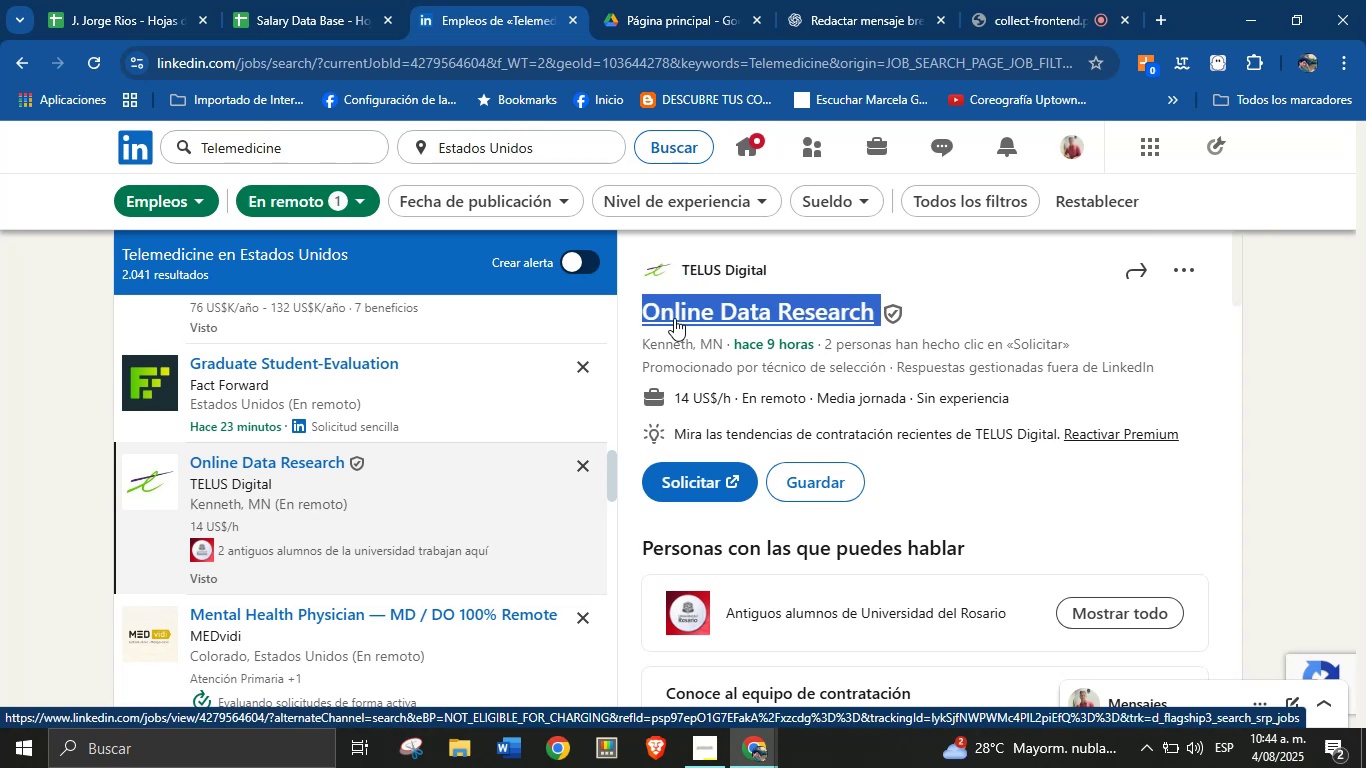 
key(Alt+Control+C)
 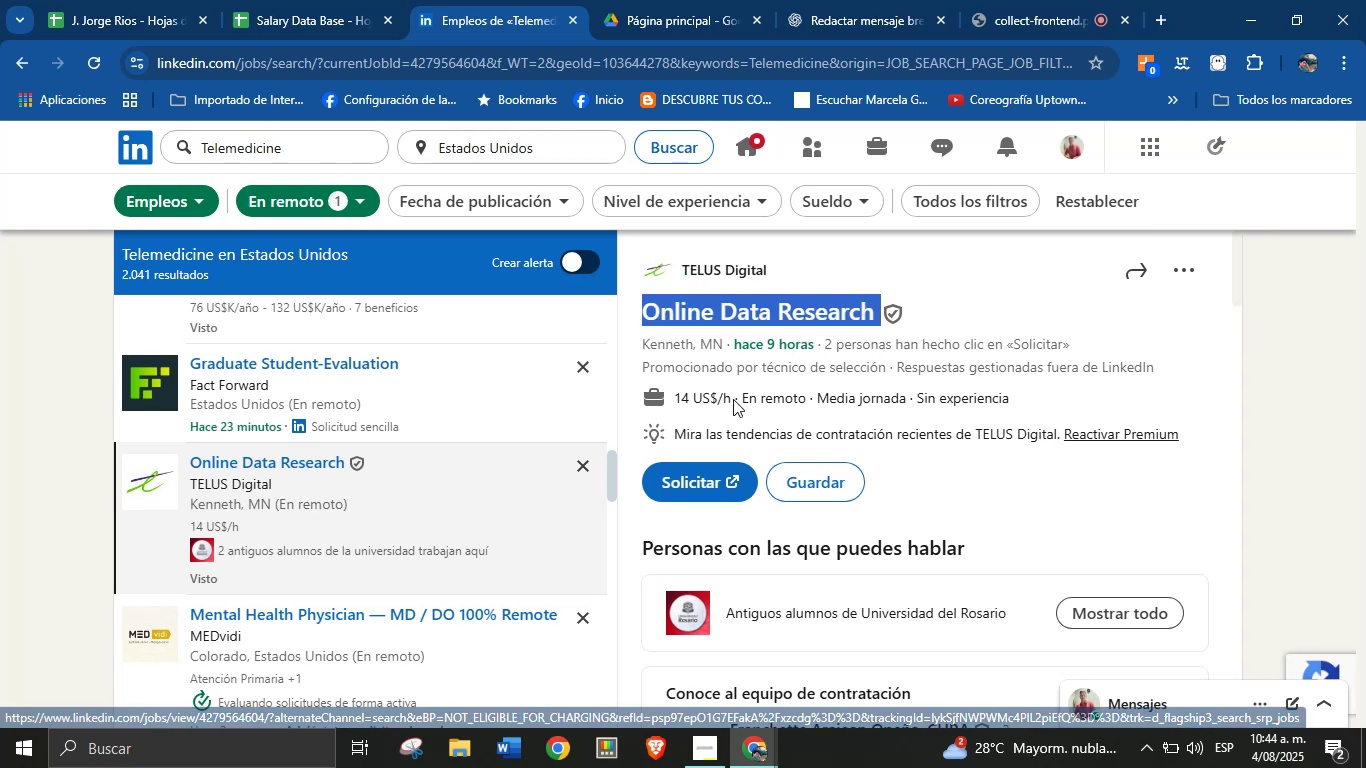 
left_click_drag(start_coordinate=[729, 398], to_coordinate=[673, 398])
 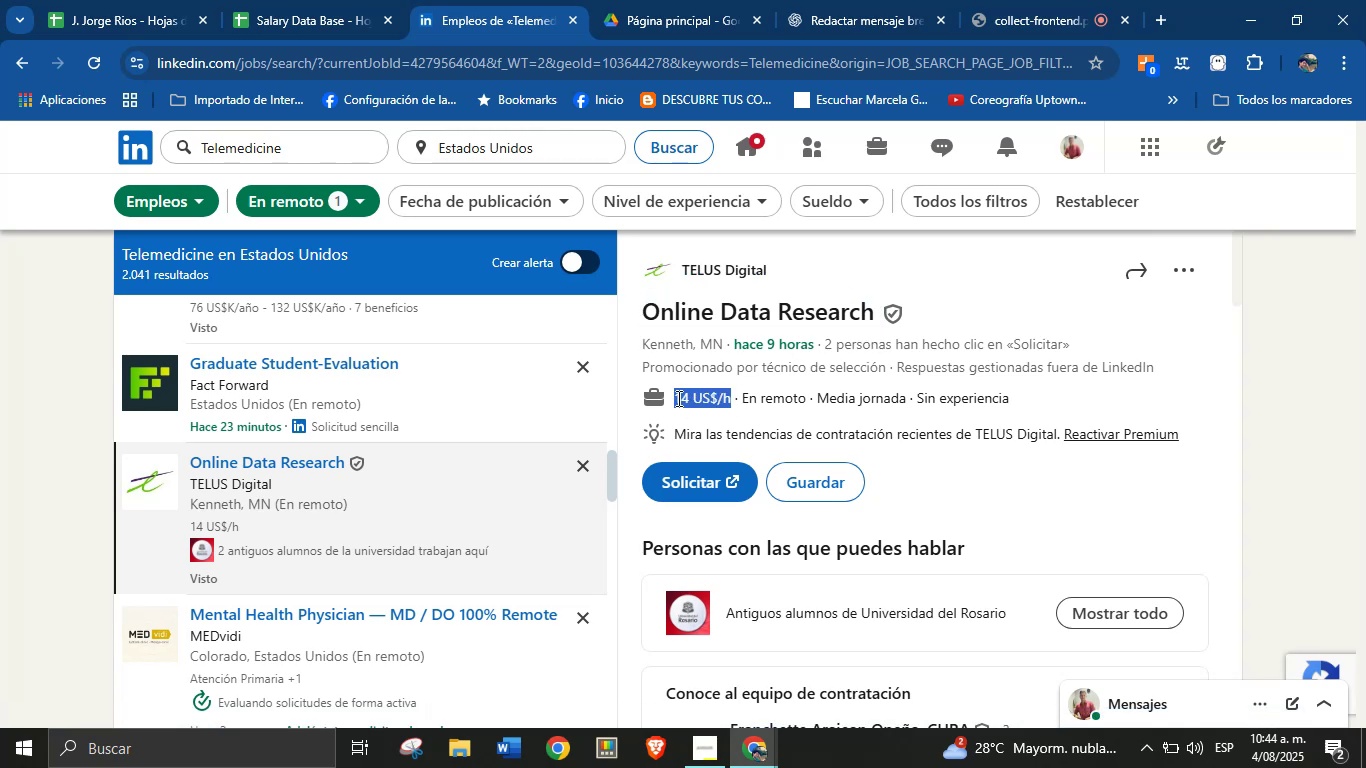 
key(Alt+AltLeft)
 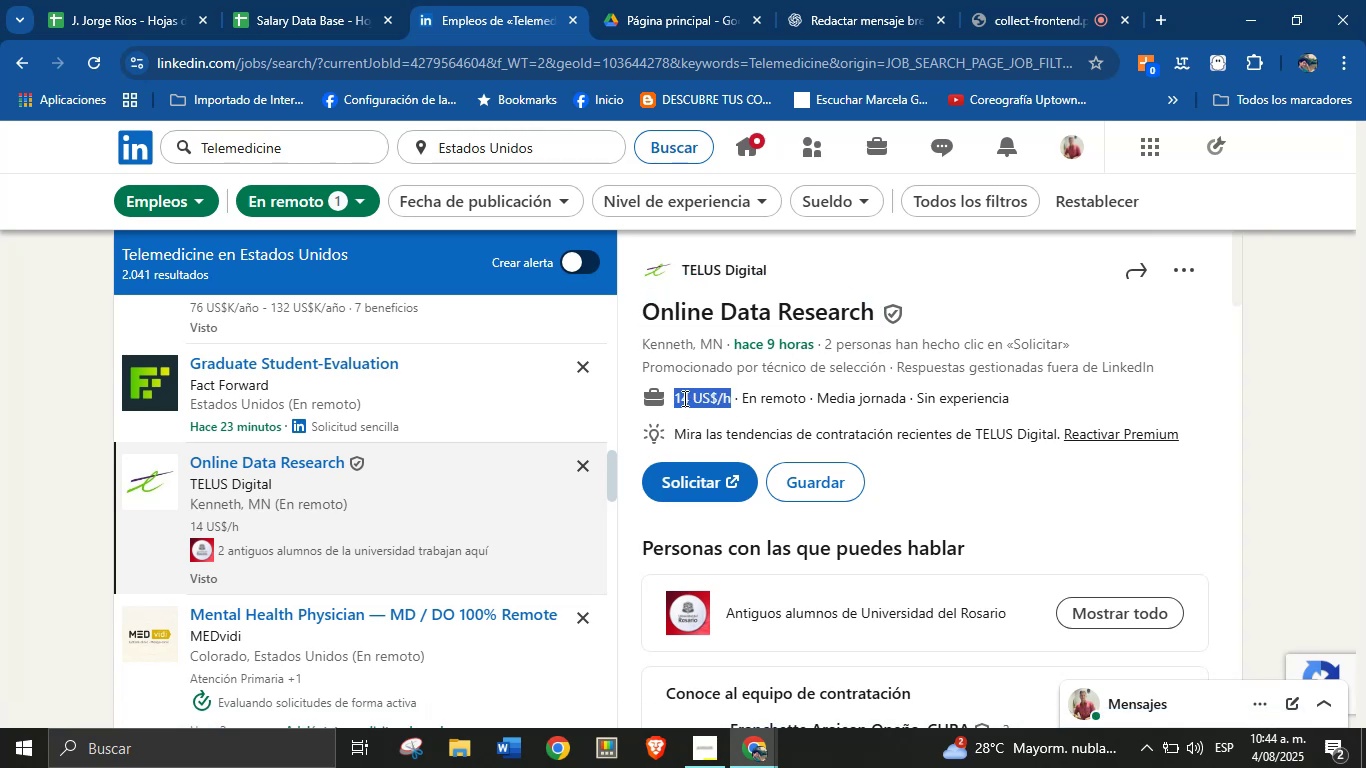 
key(Alt+Control+ControlLeft)
 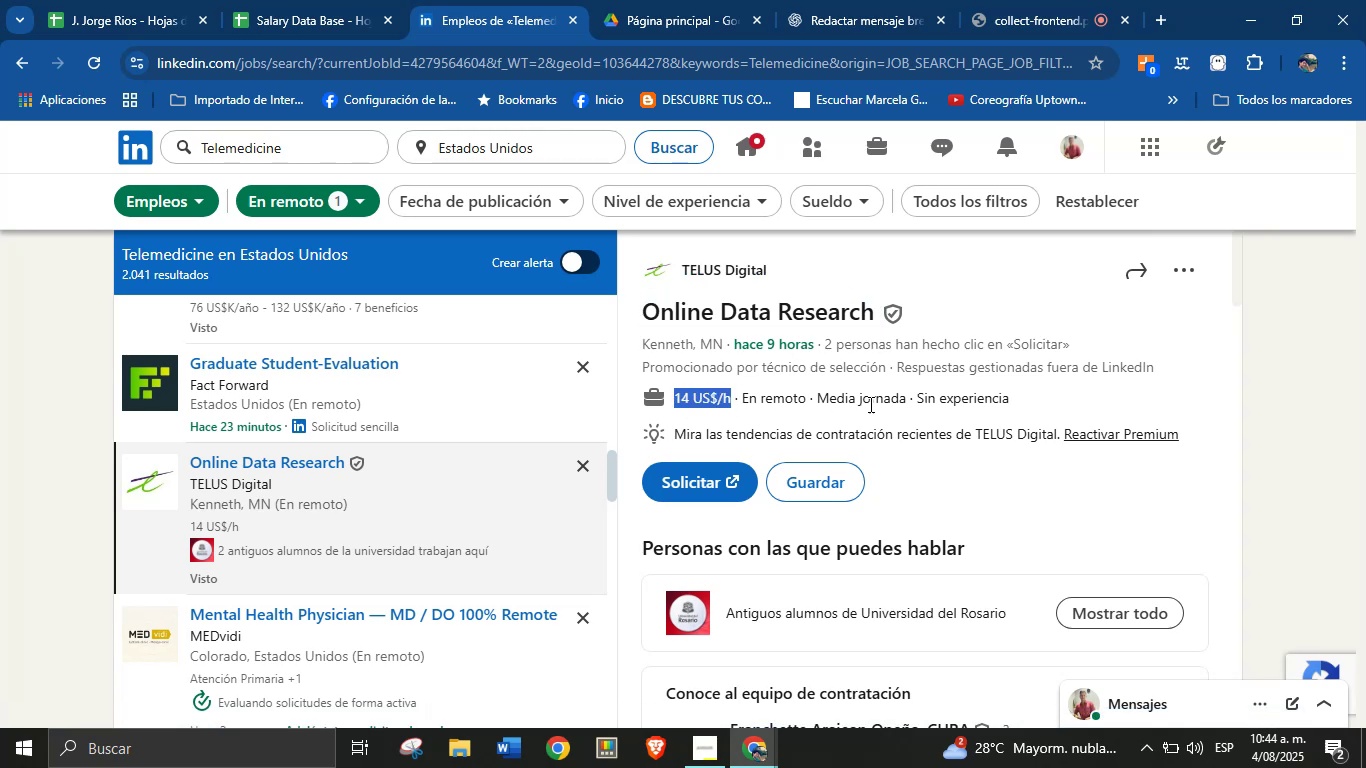 
key(Alt+Control+C)
 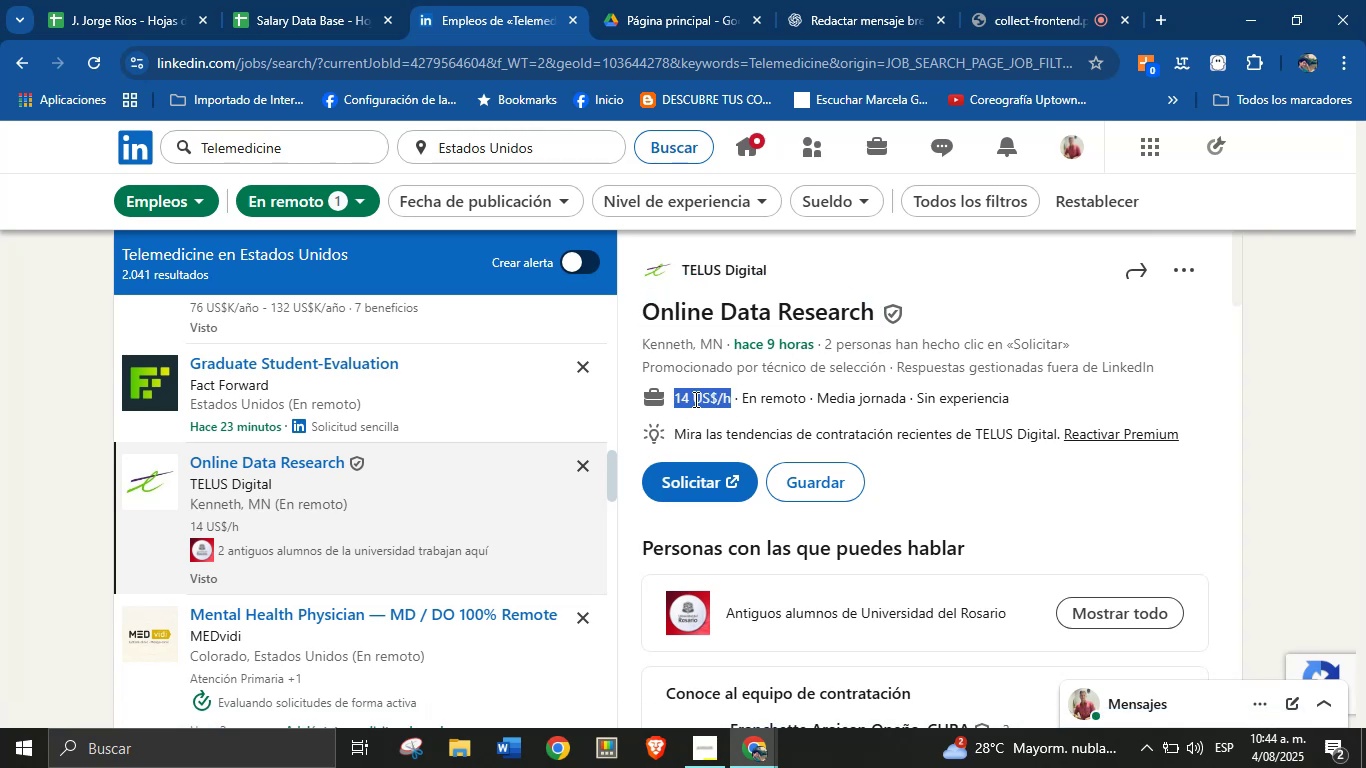 
scroll: coordinate [893, 536], scroll_direction: down, amount: 9.0
 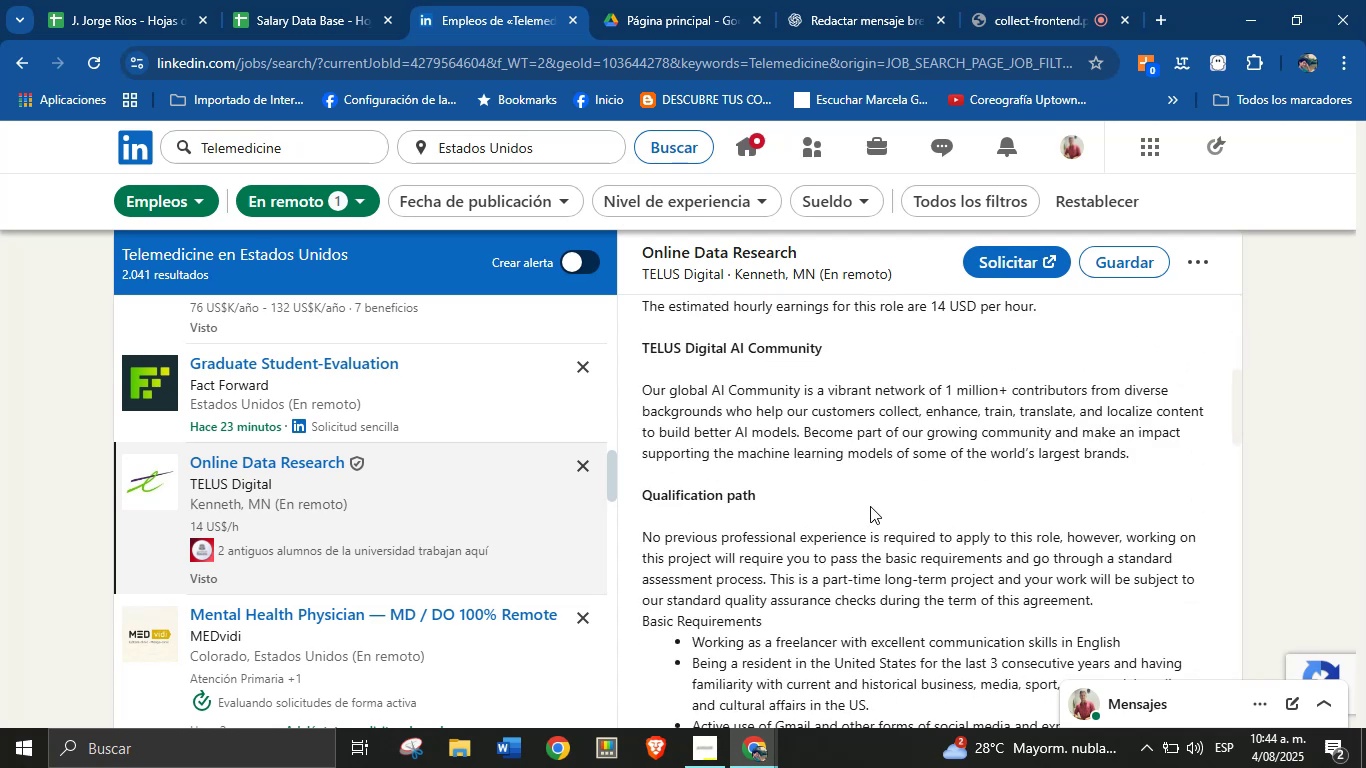 
left_click([863, 481])
 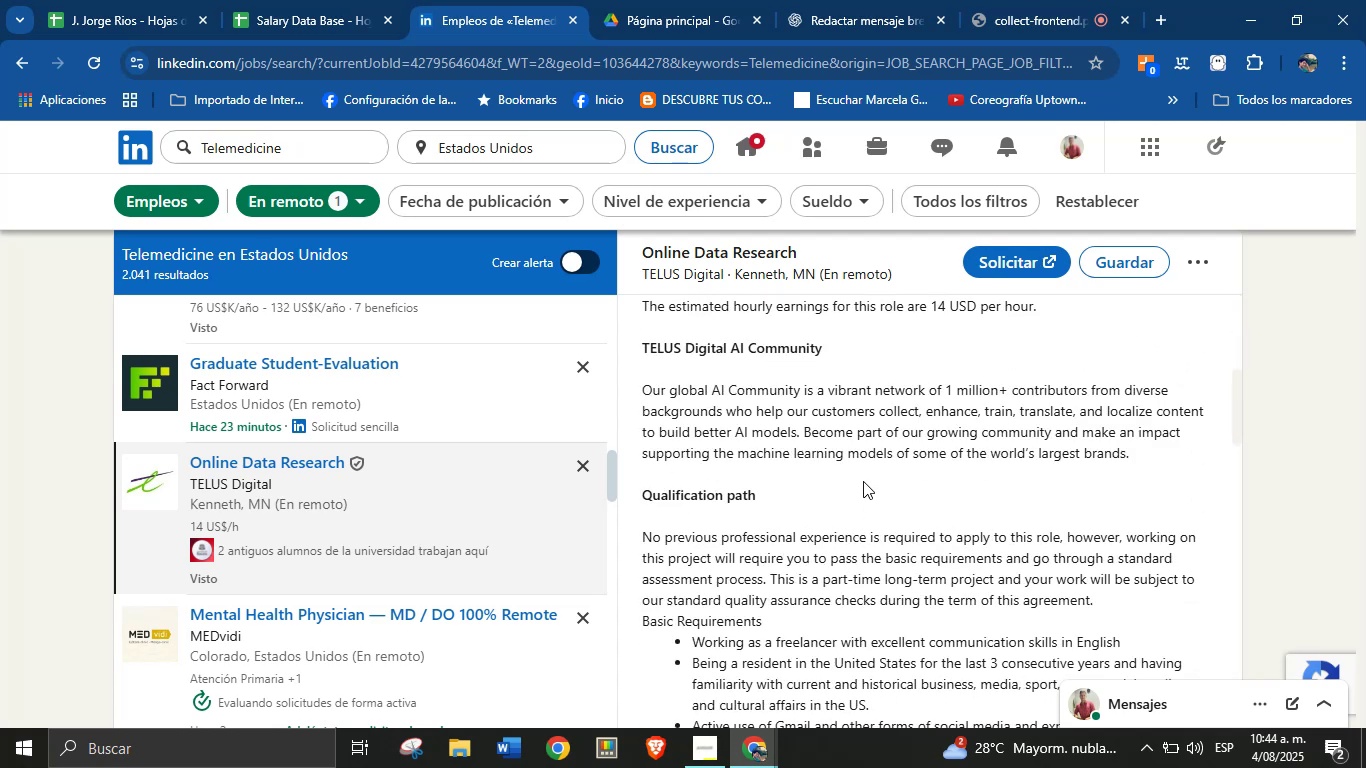 
scroll: coordinate [845, 546], scroll_direction: down, amount: 12.0
 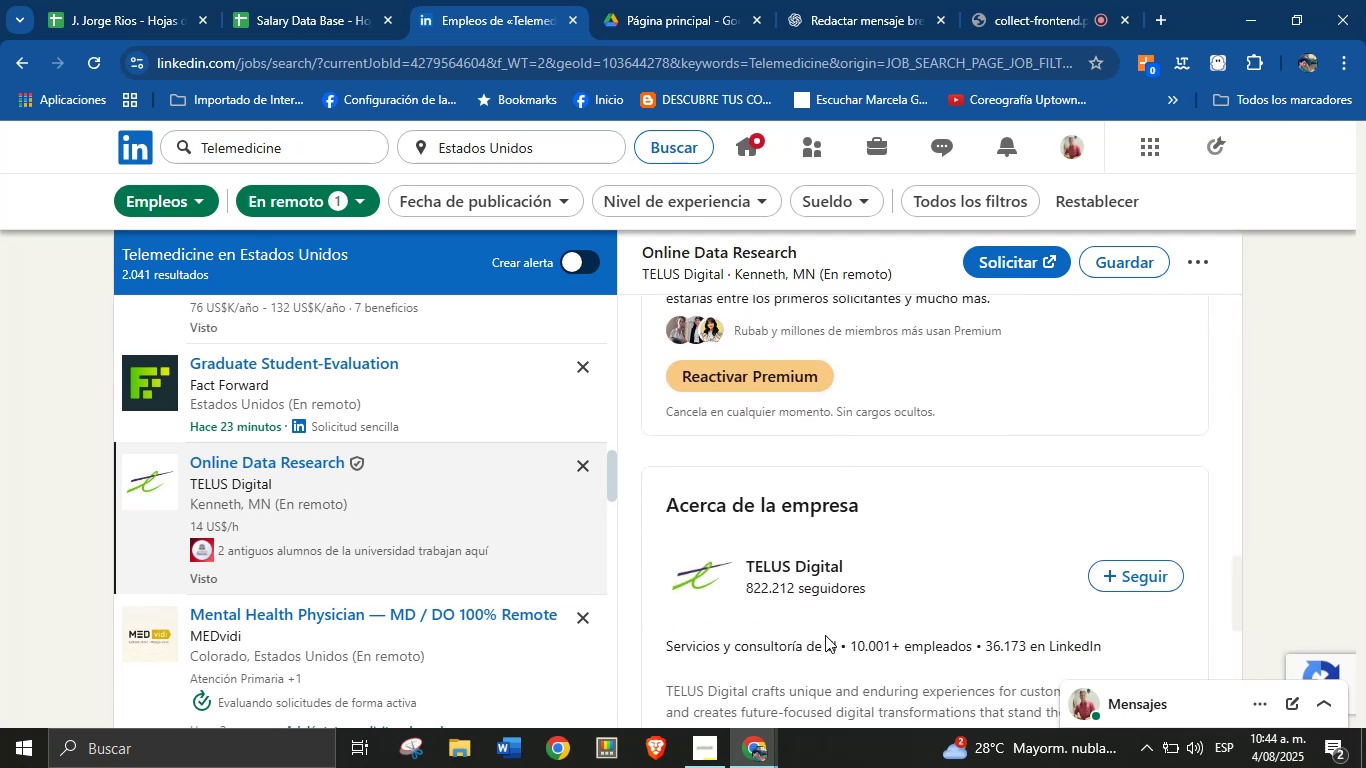 
left_click_drag(start_coordinate=[839, 646], to_coordinate=[666, 648])
 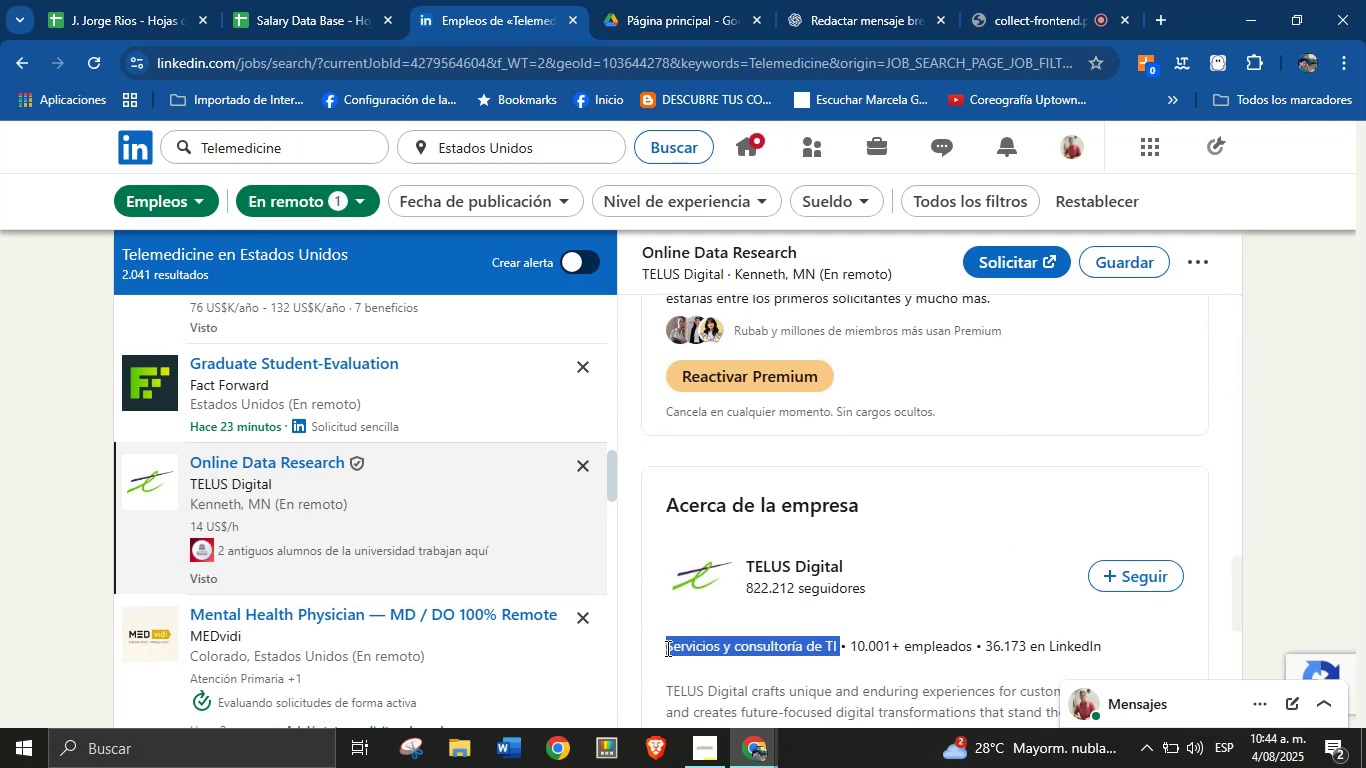 
key(Alt+AltLeft)
 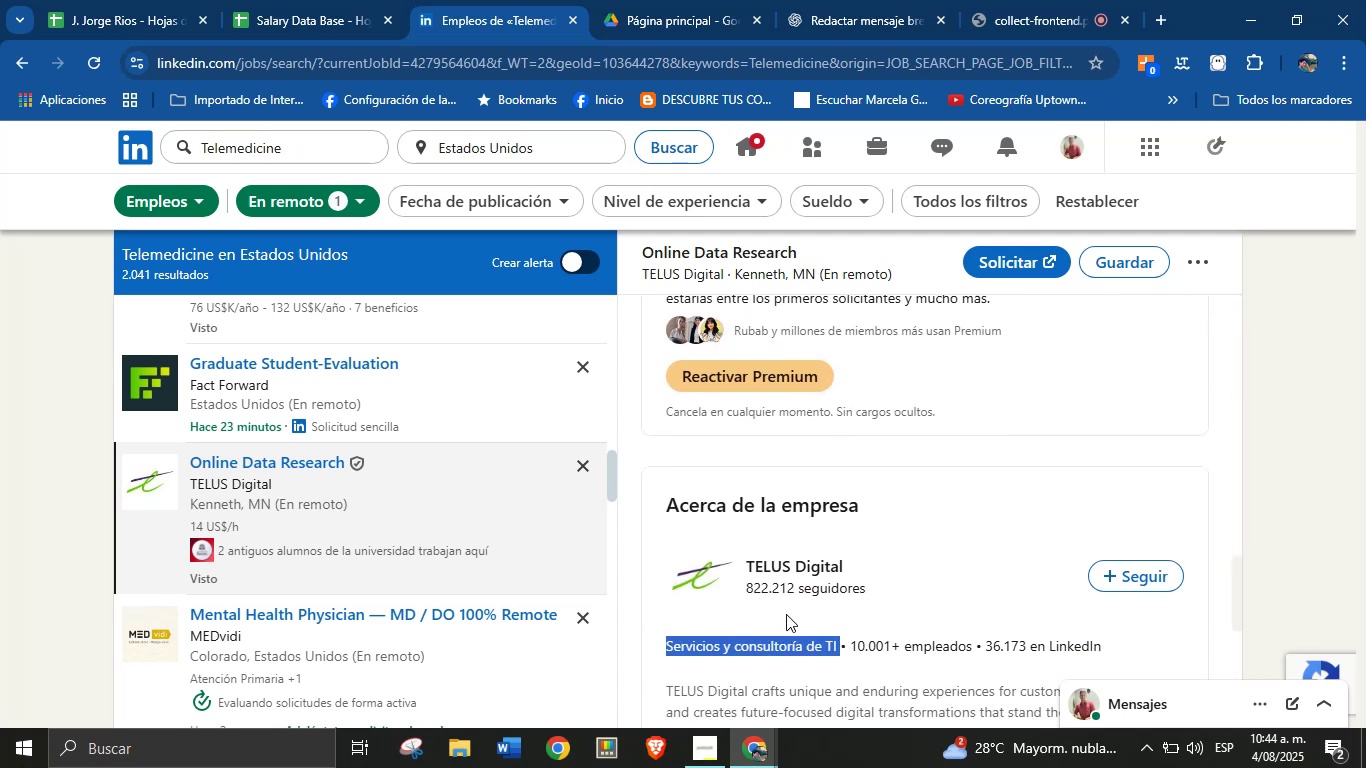 
key(Alt+Control+ControlLeft)
 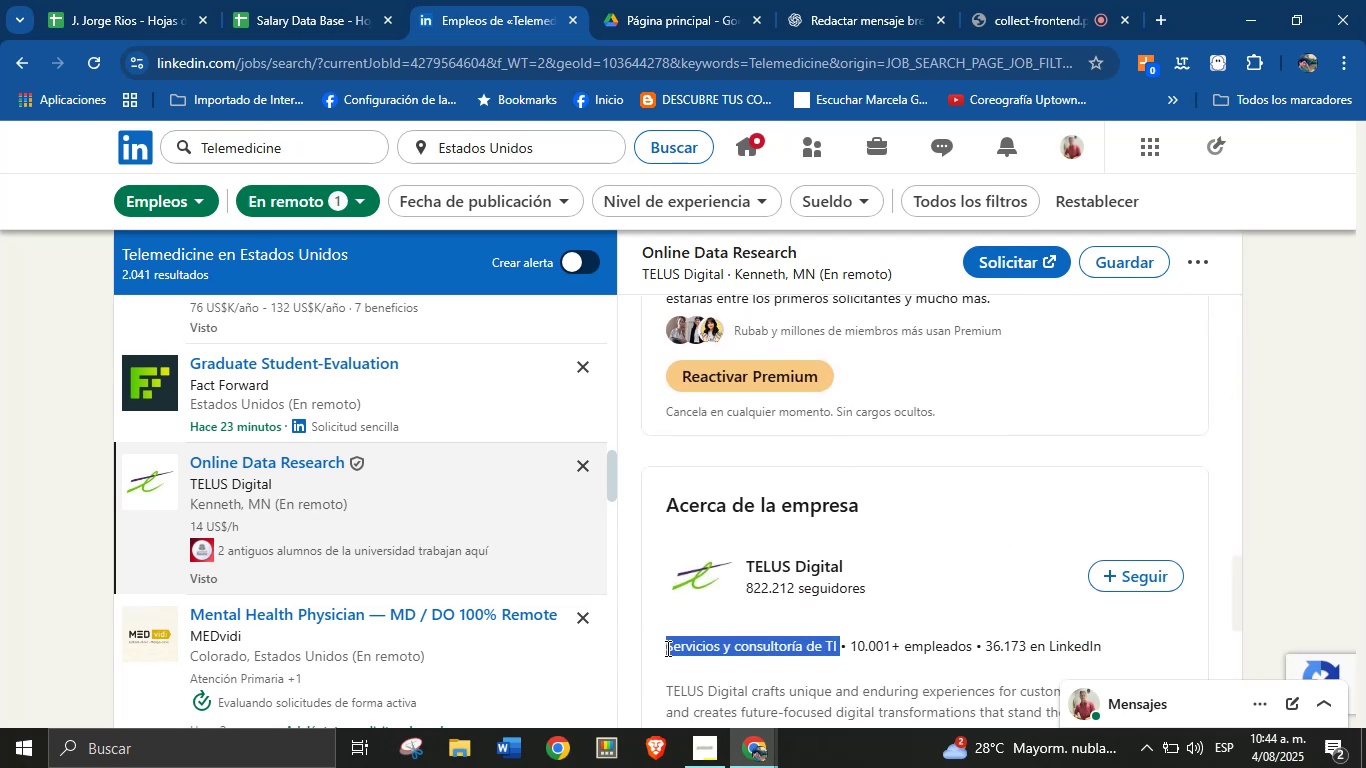 
key(Alt+Control+C)
 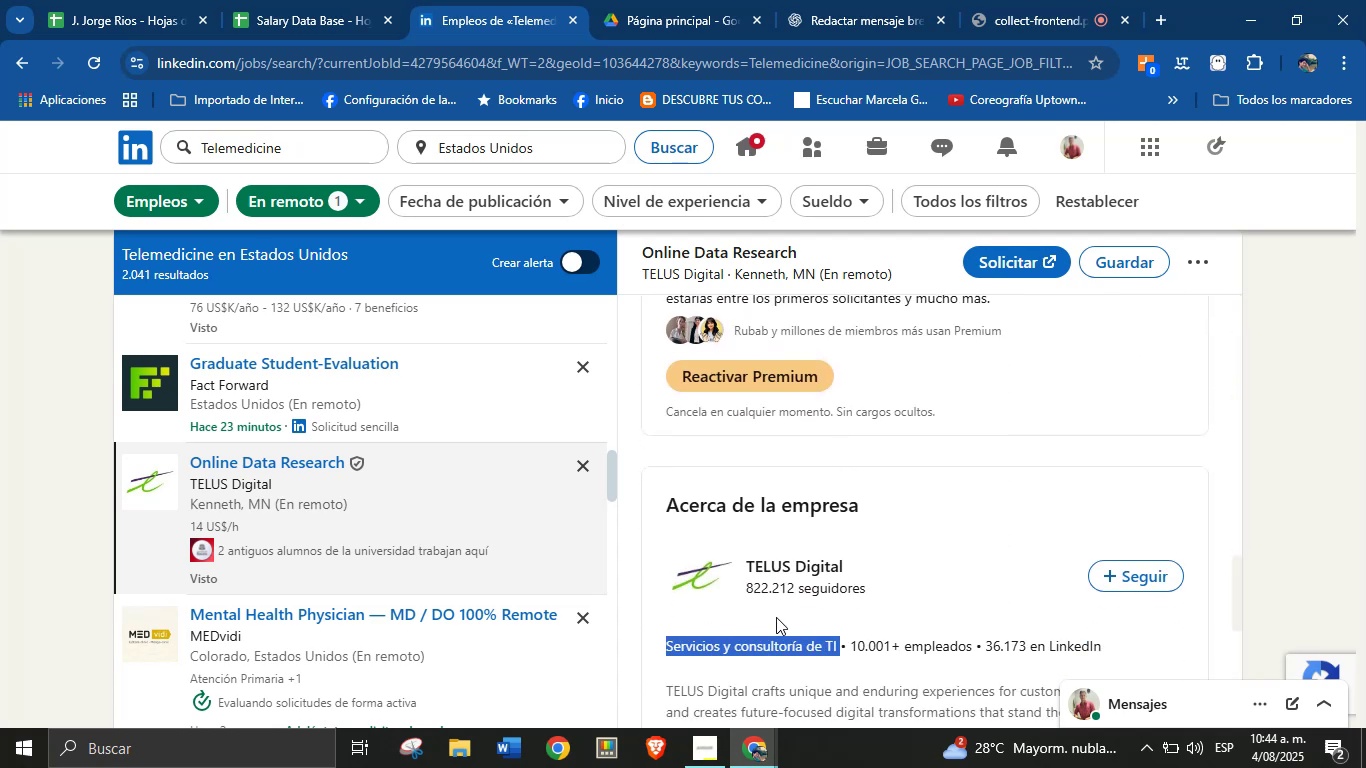 
scroll: coordinate [918, 522], scroll_direction: down, amount: 10.0
 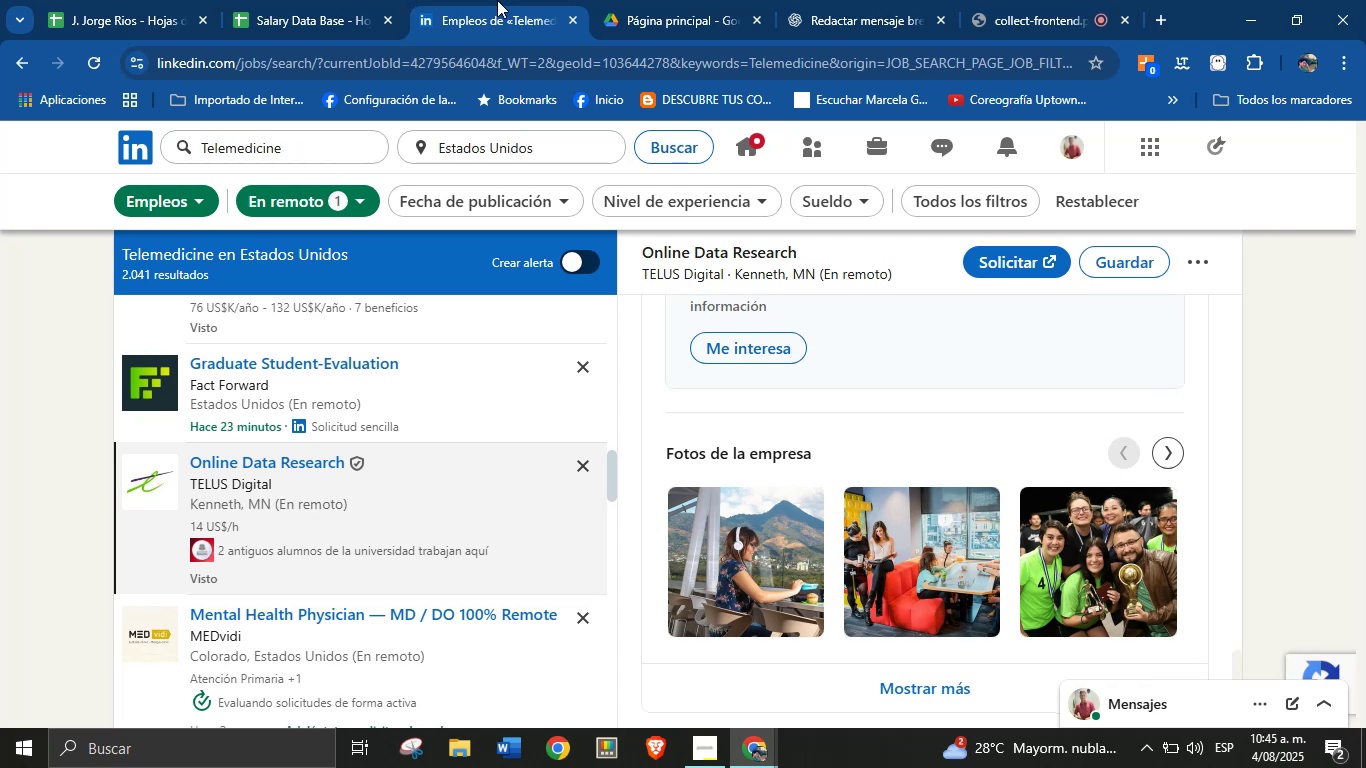 
left_click([343, 0])
 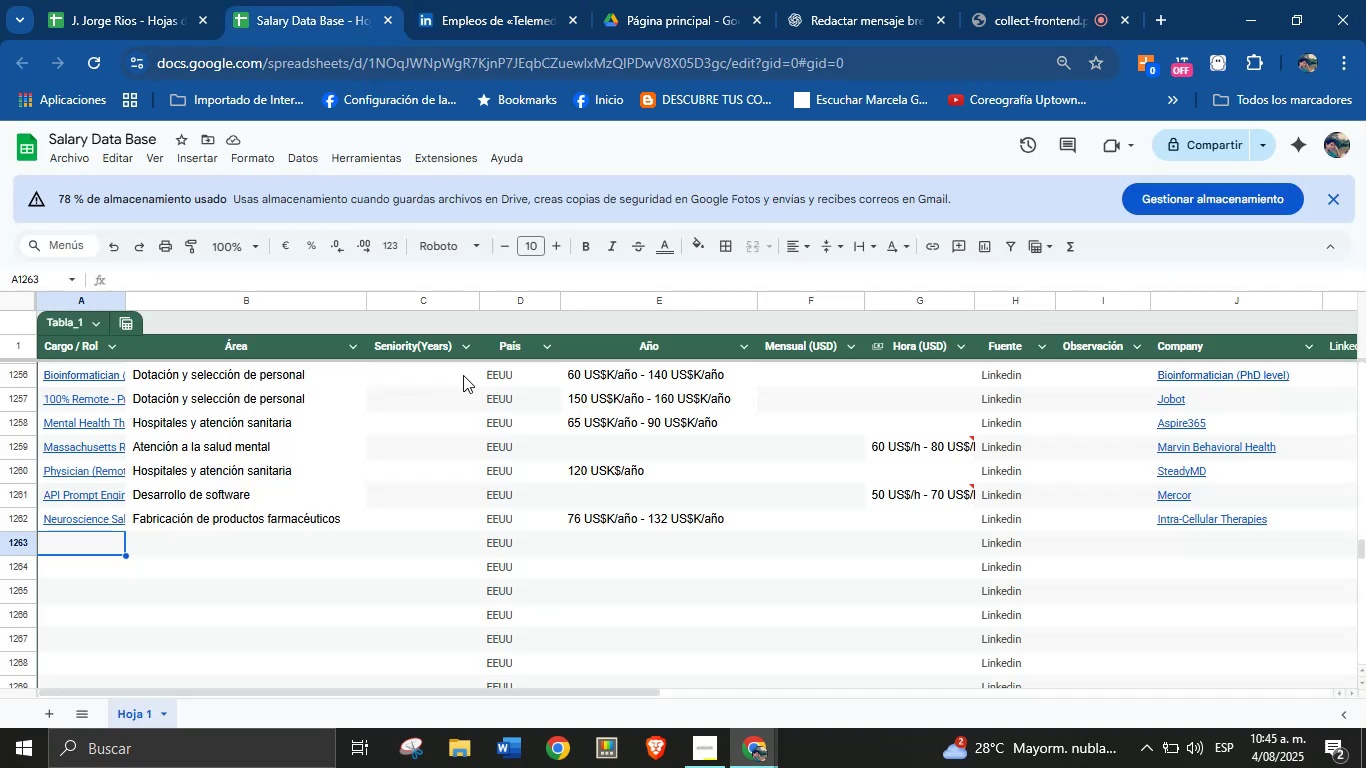 
key(Meta+MetaLeft)
 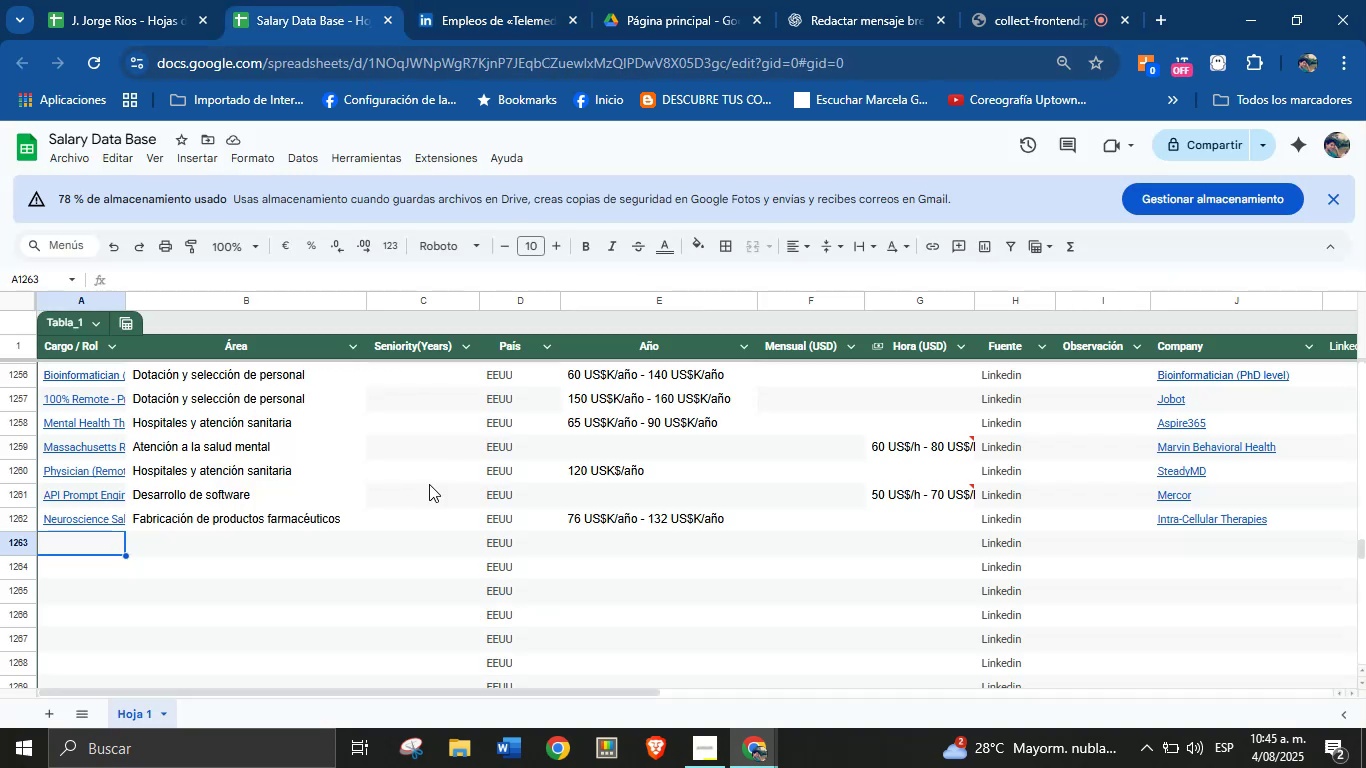 
key(Meta+MetaLeft)
 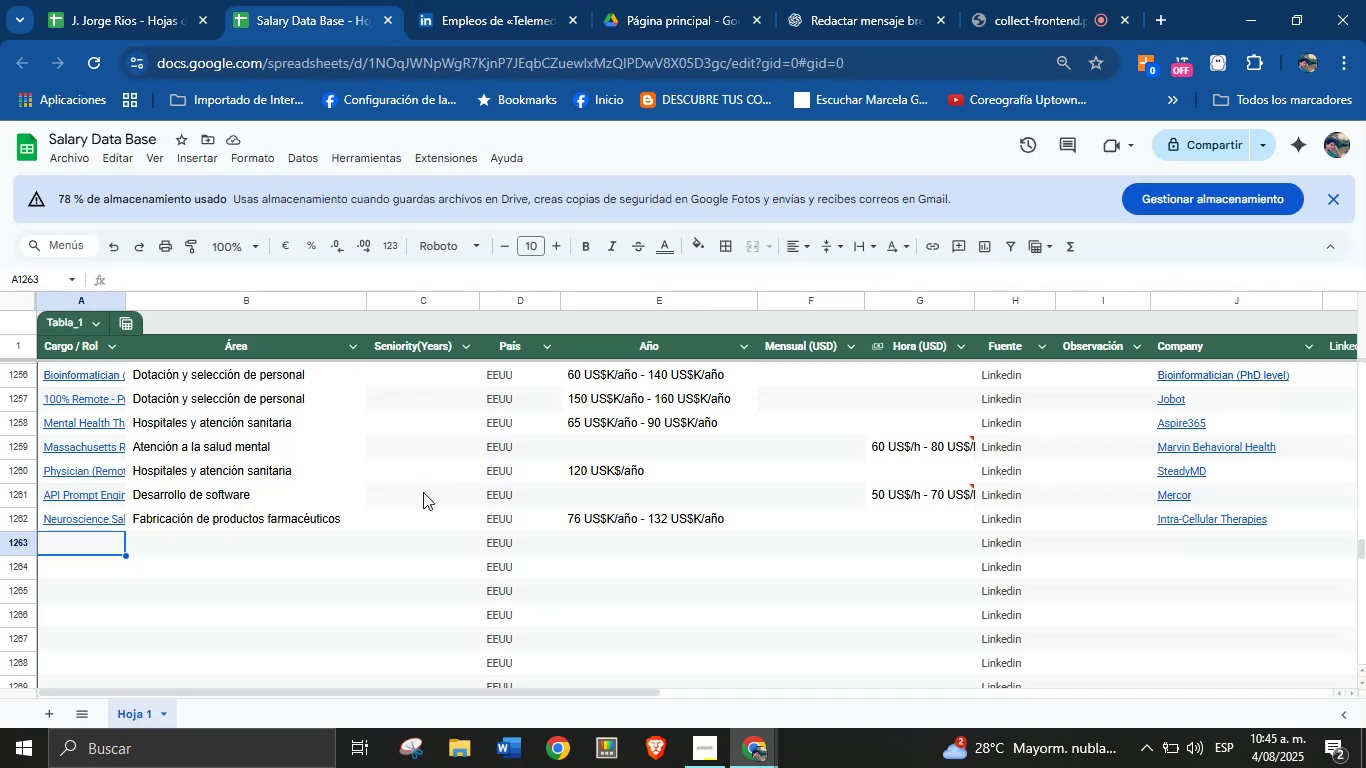 
key(Meta+V)
 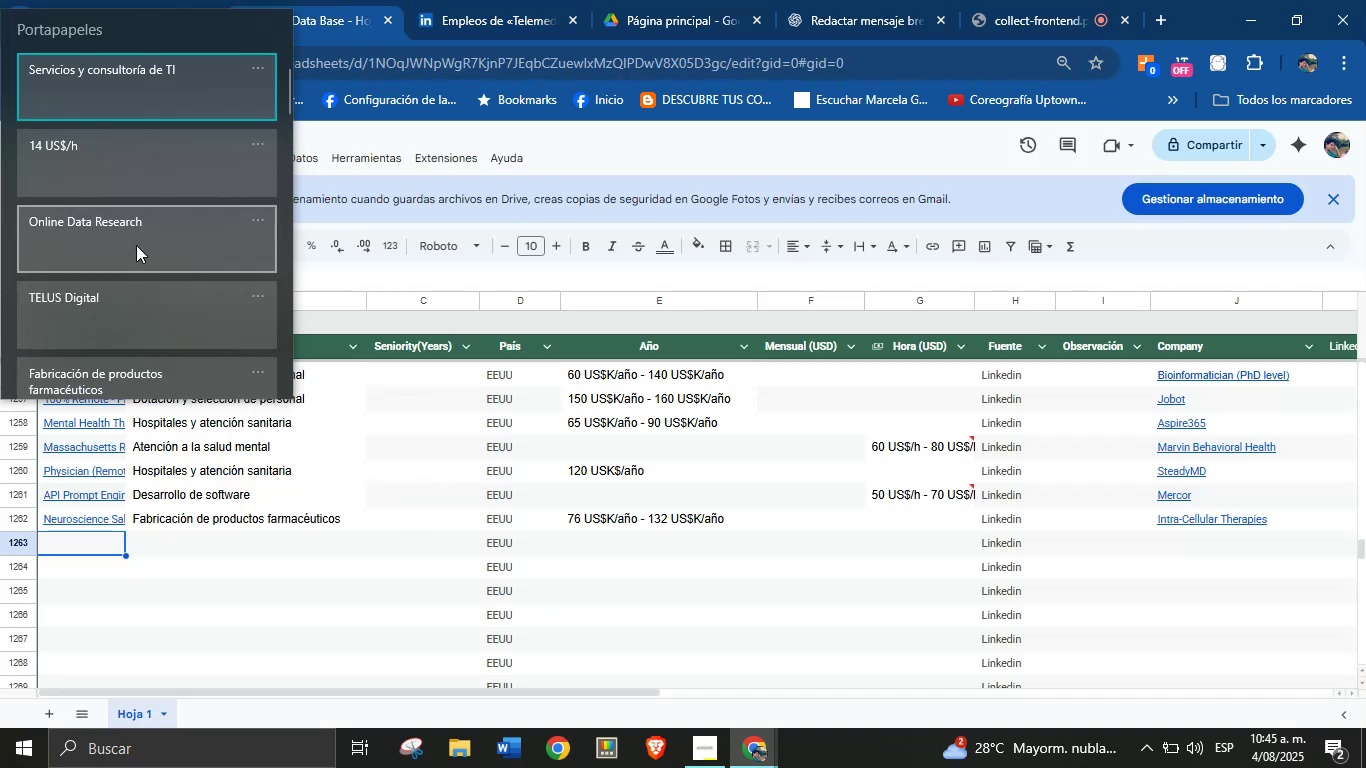 
left_click([133, 230])
 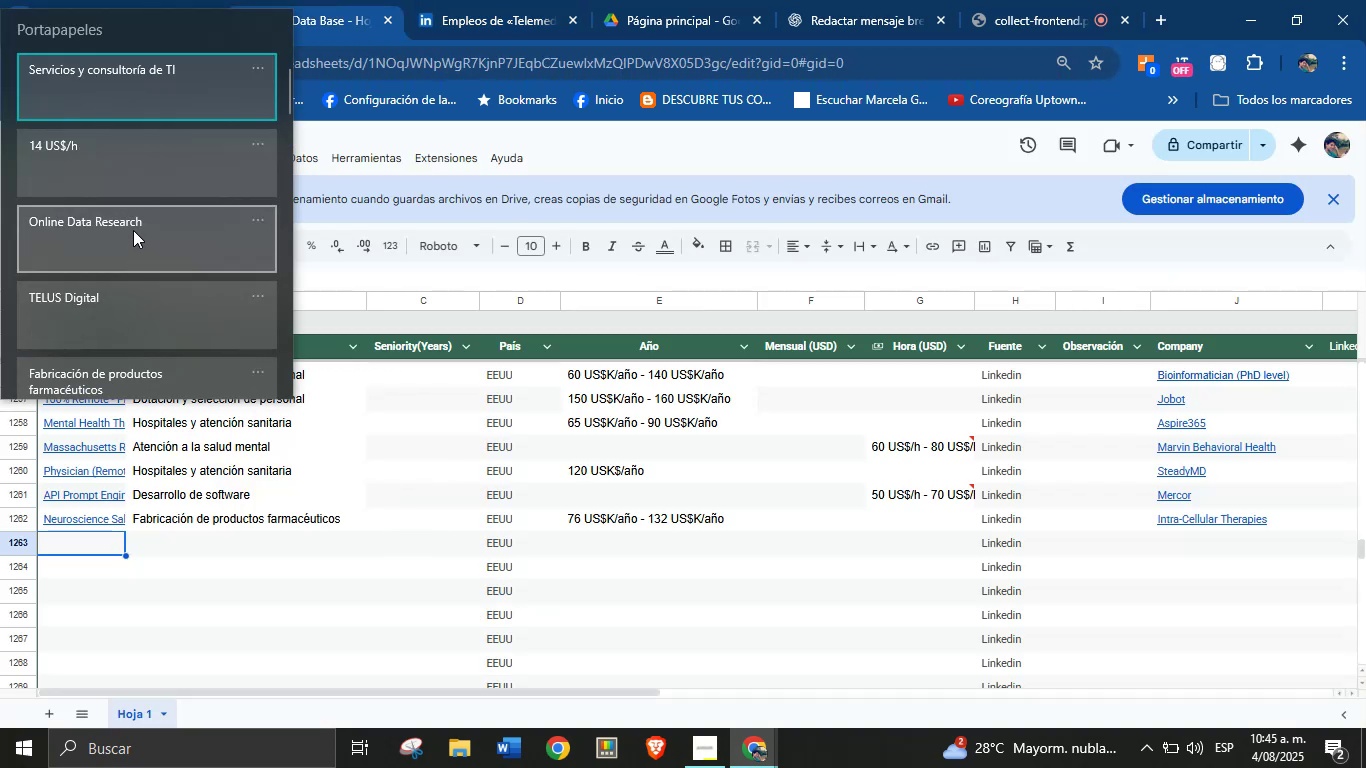 
key(Control+ControlLeft)
 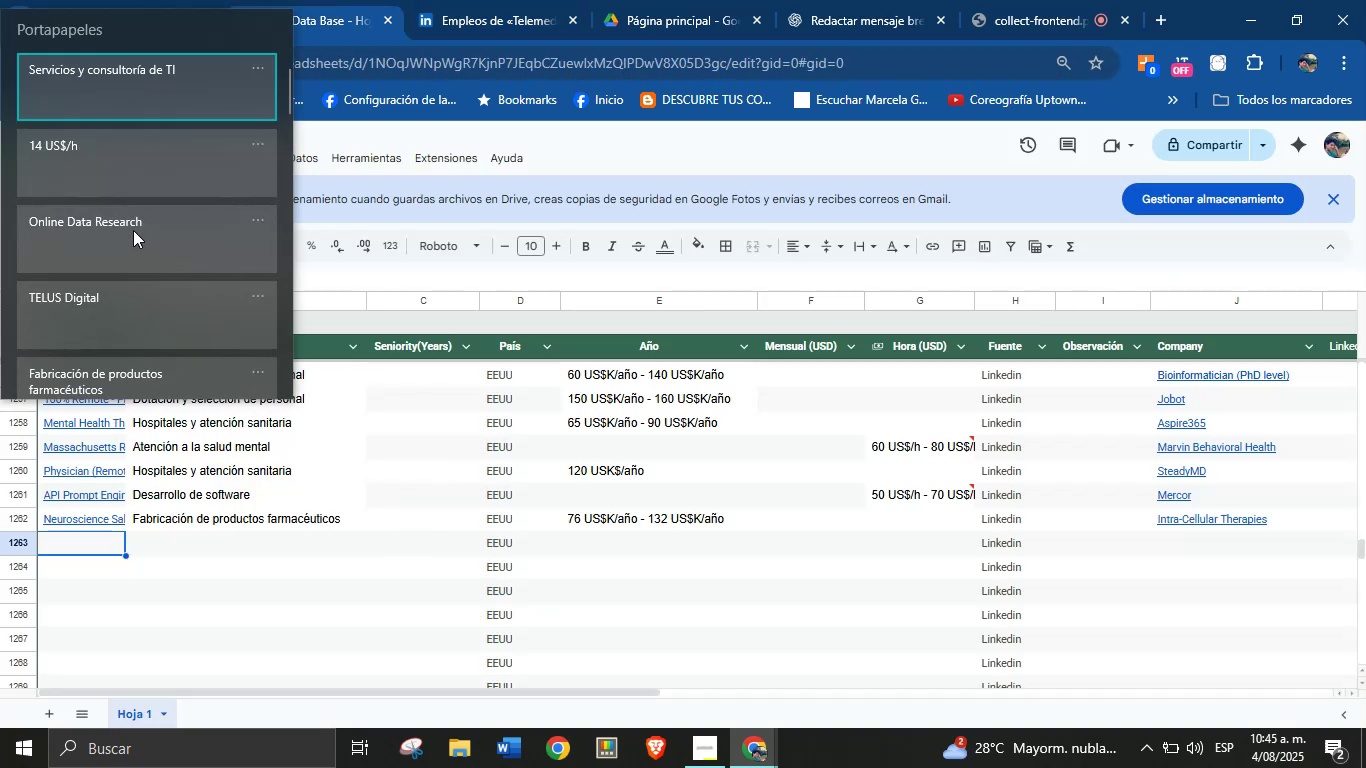 
key(Control+V)
 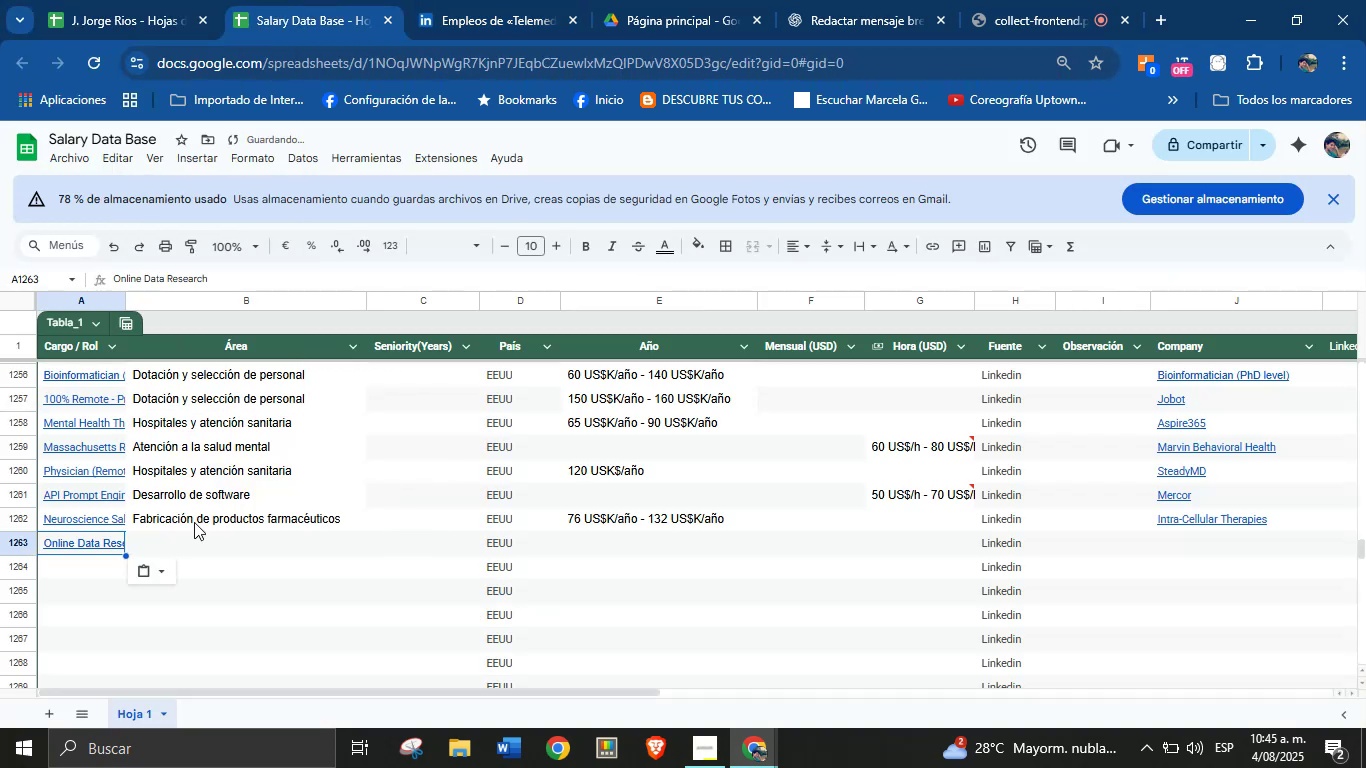 
left_click([192, 541])
 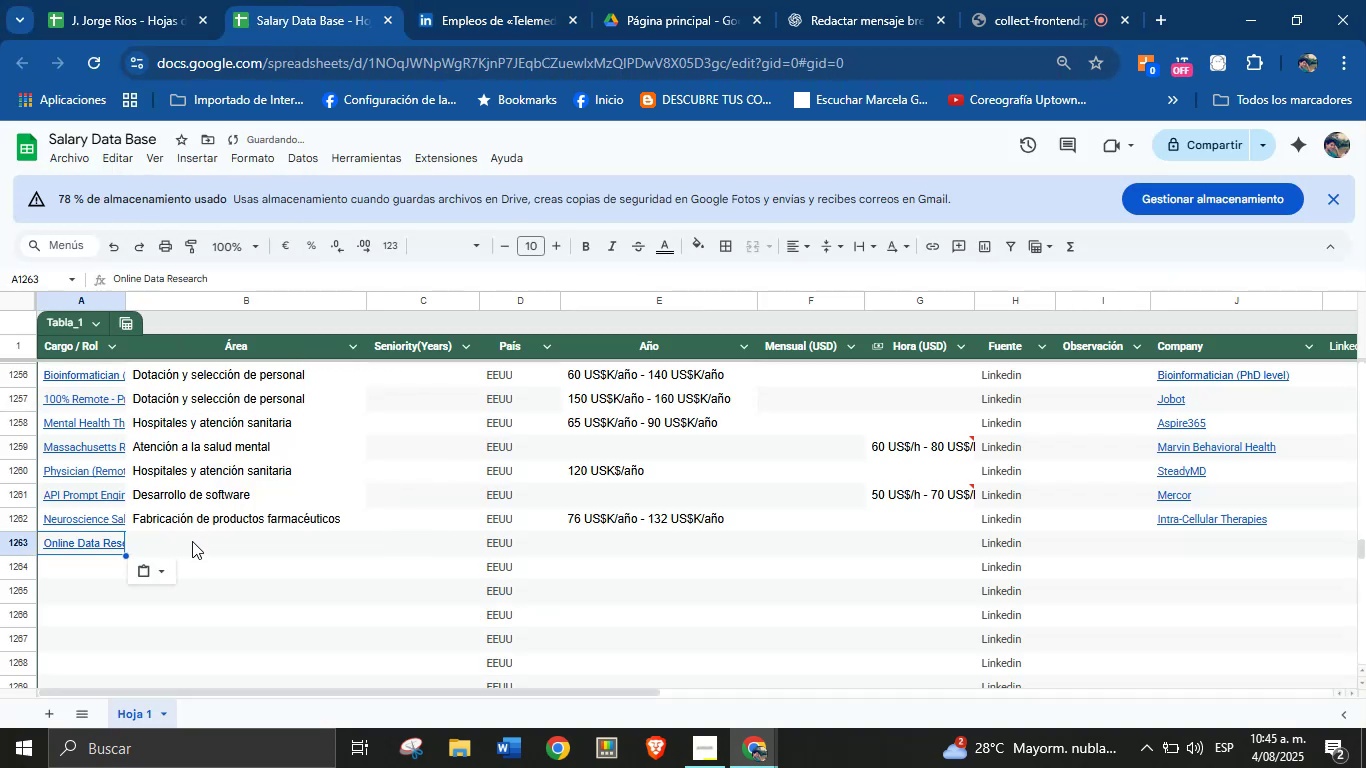 
key(Meta+MetaLeft)
 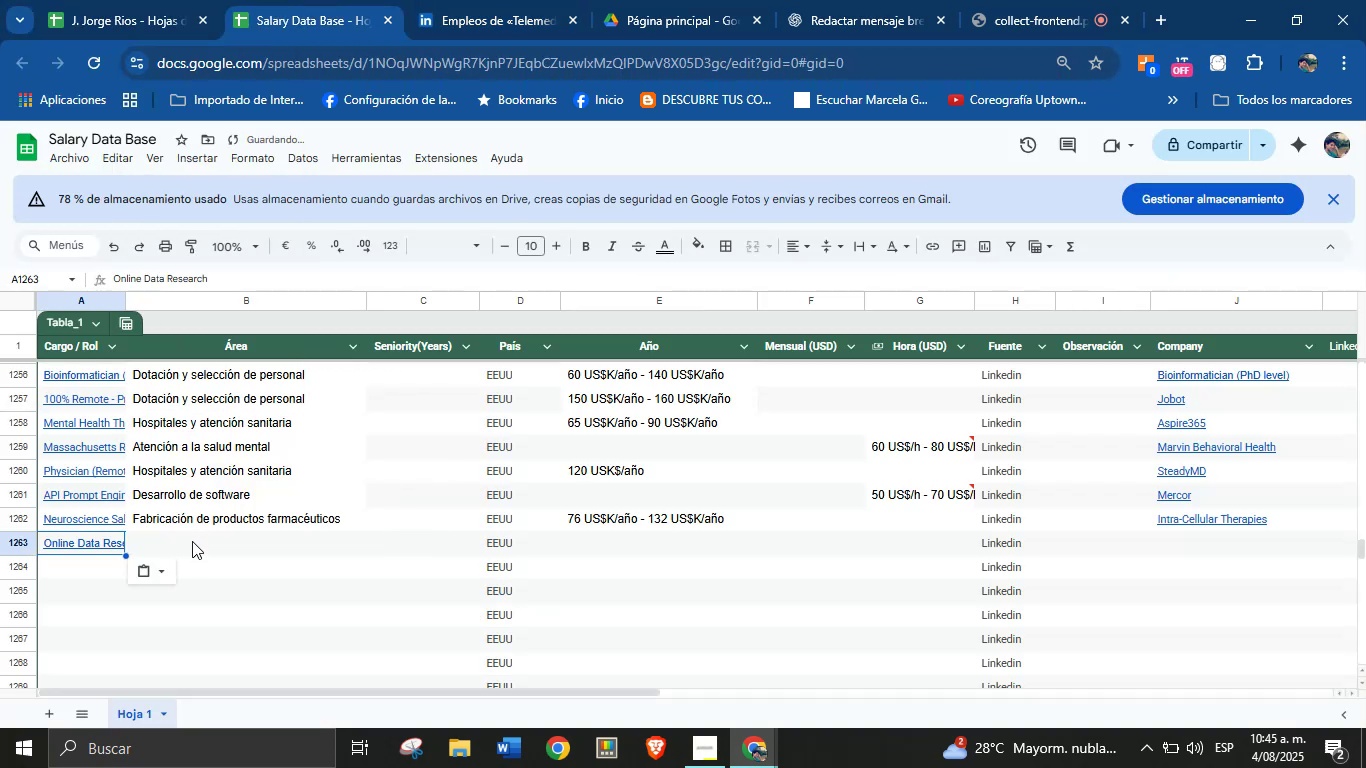 
key(Meta+MetaLeft)
 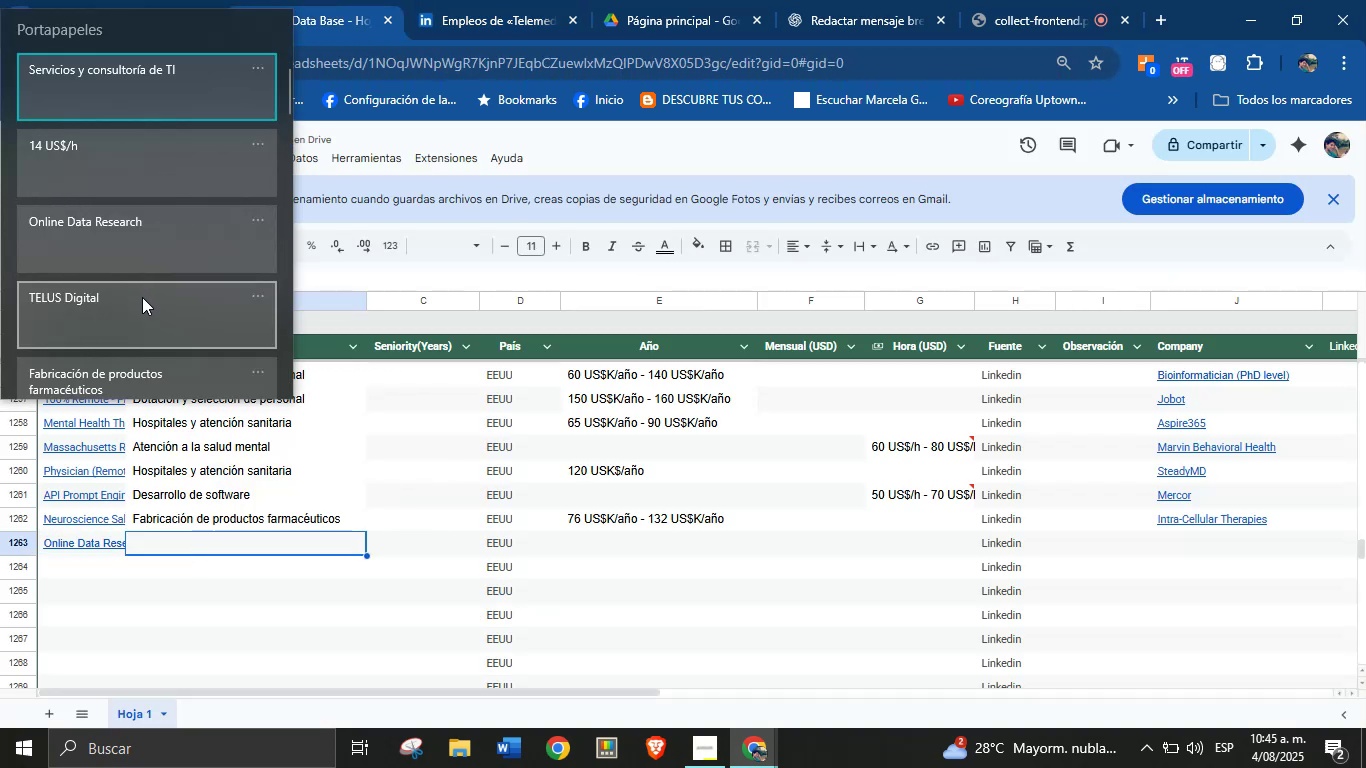 
key(Meta+V)
 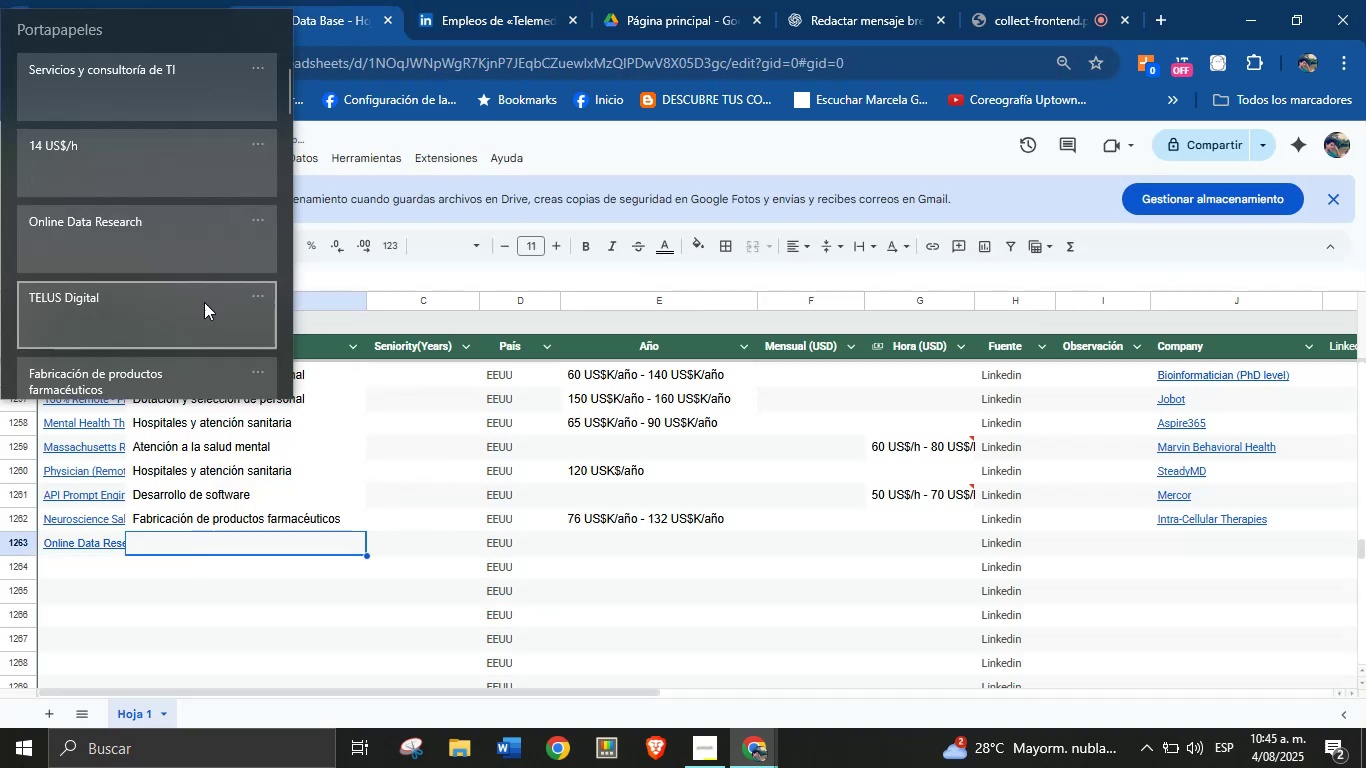 
left_click([129, 77])
 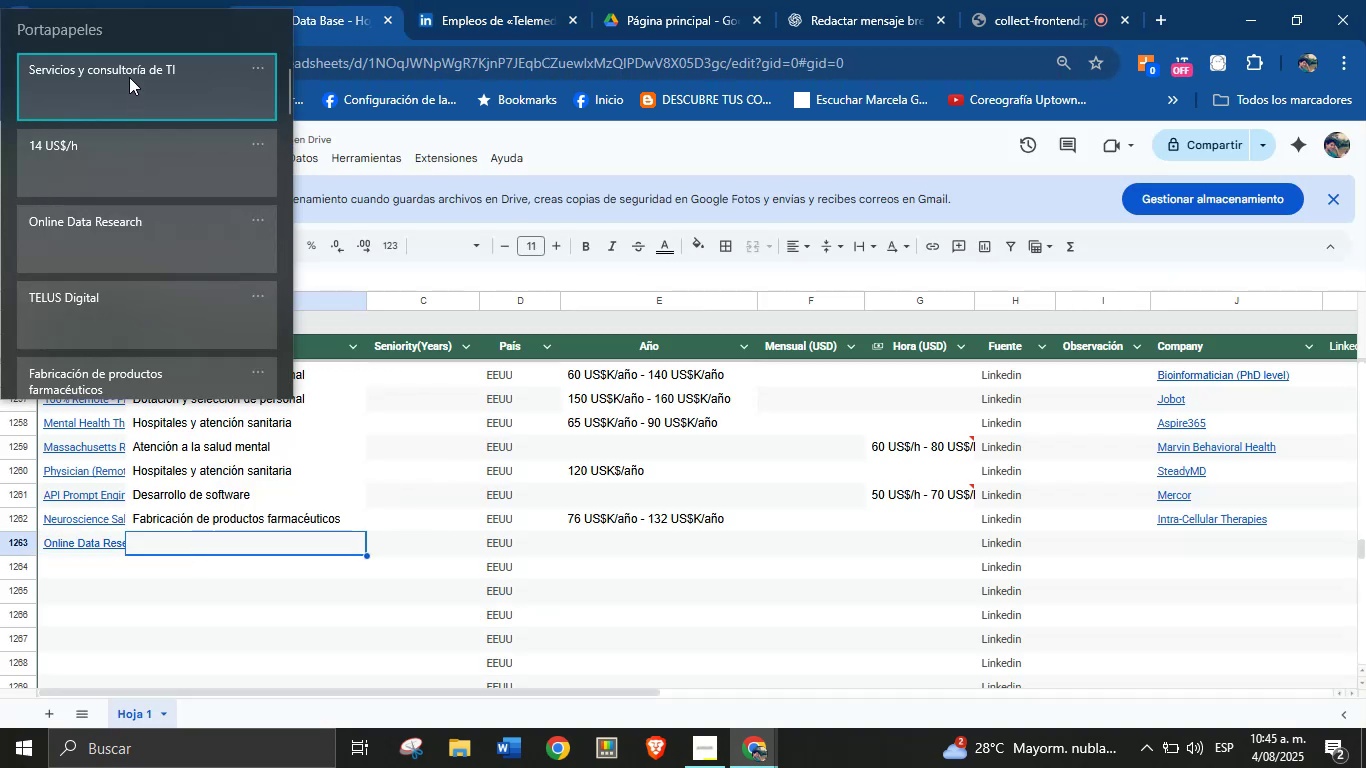 
key(Control+ControlLeft)
 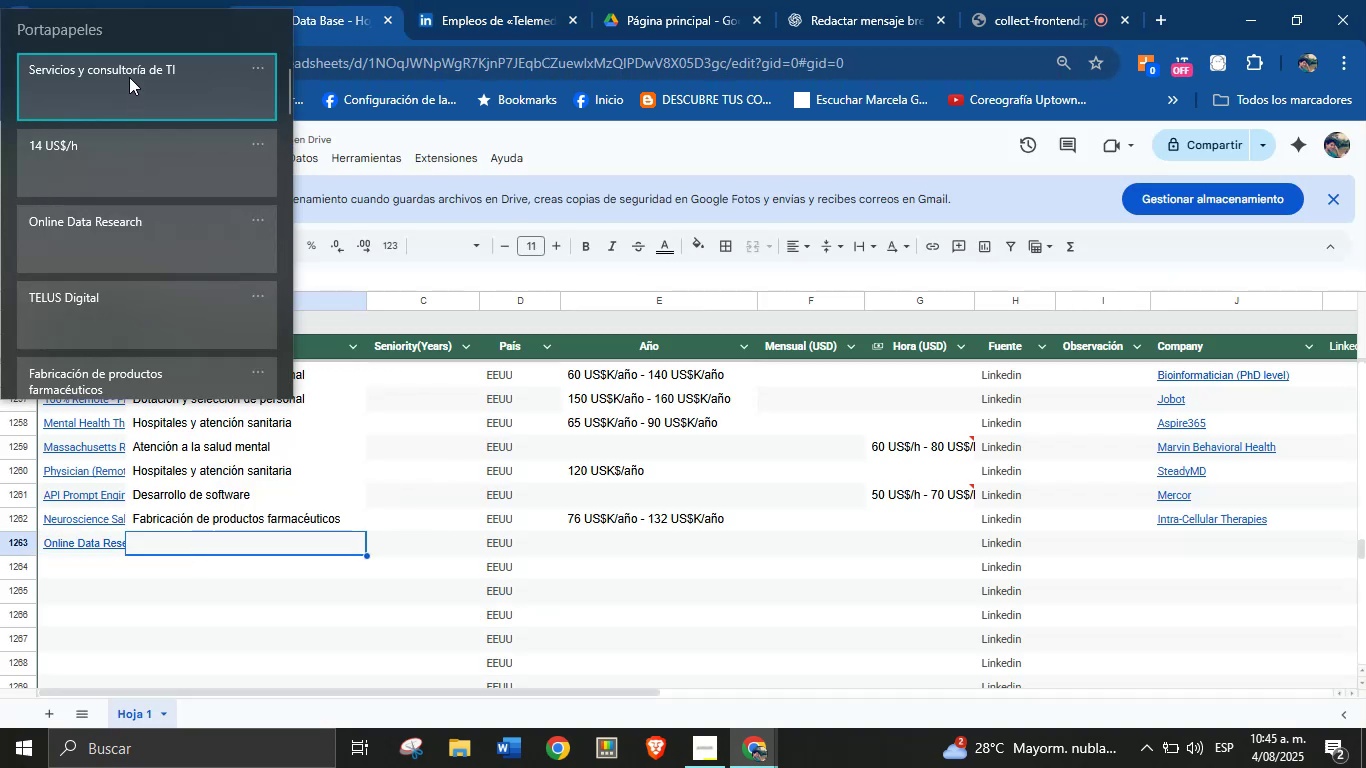 
key(Control+V)
 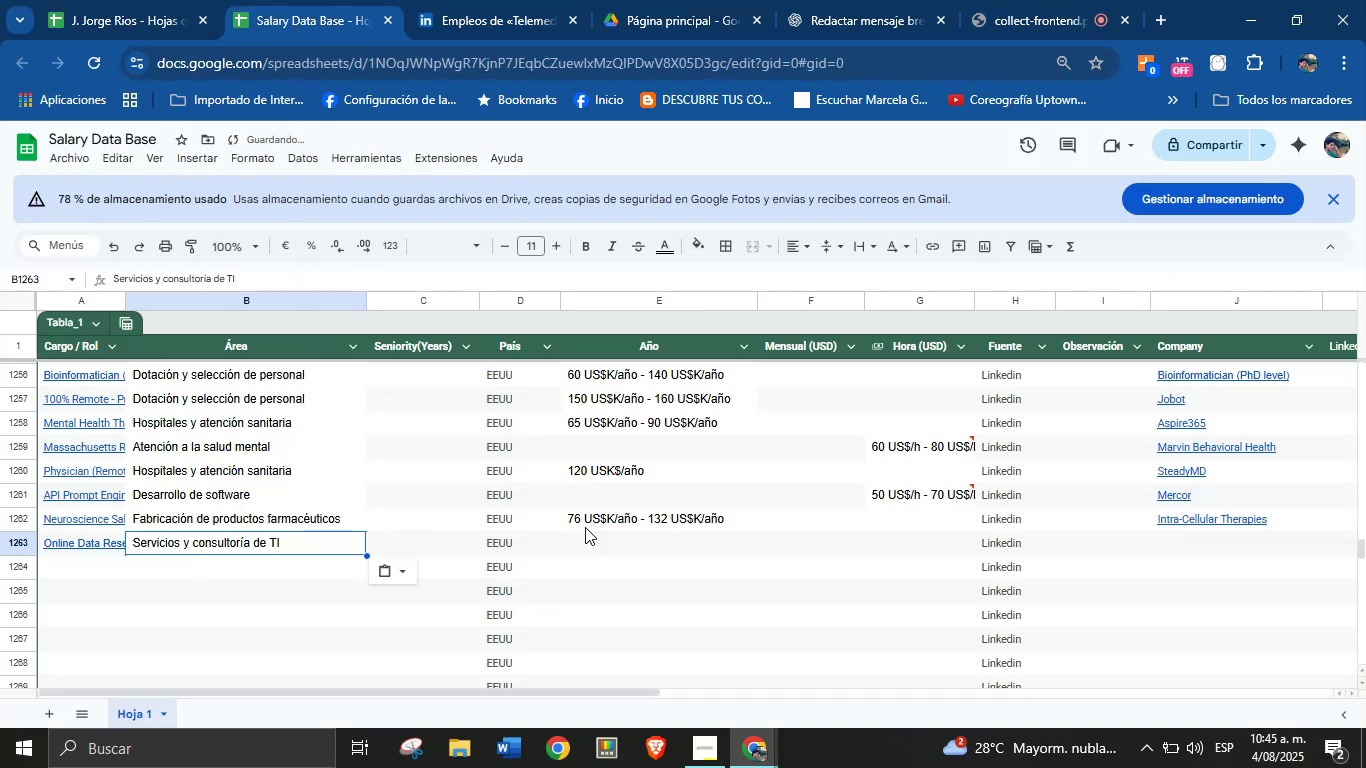 
left_click([607, 548])
 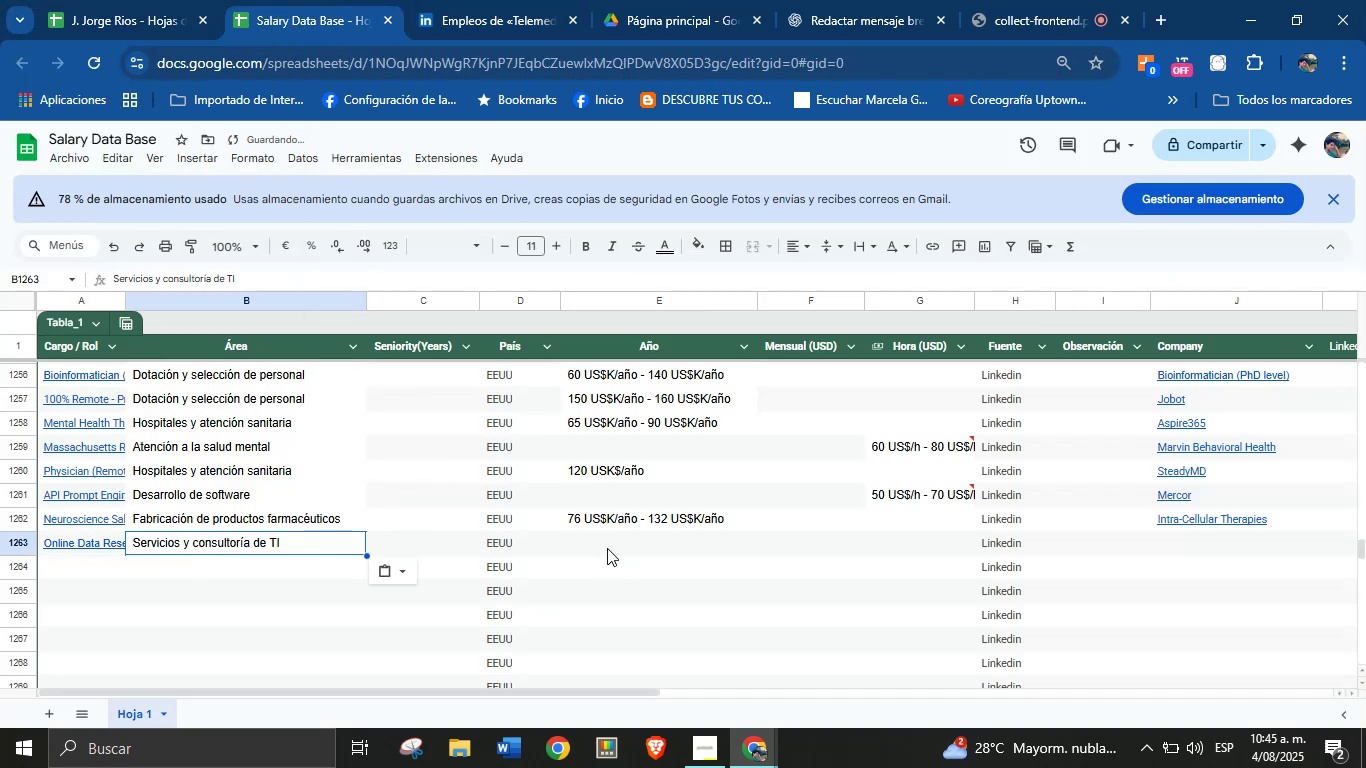 
key(Meta+MetaLeft)
 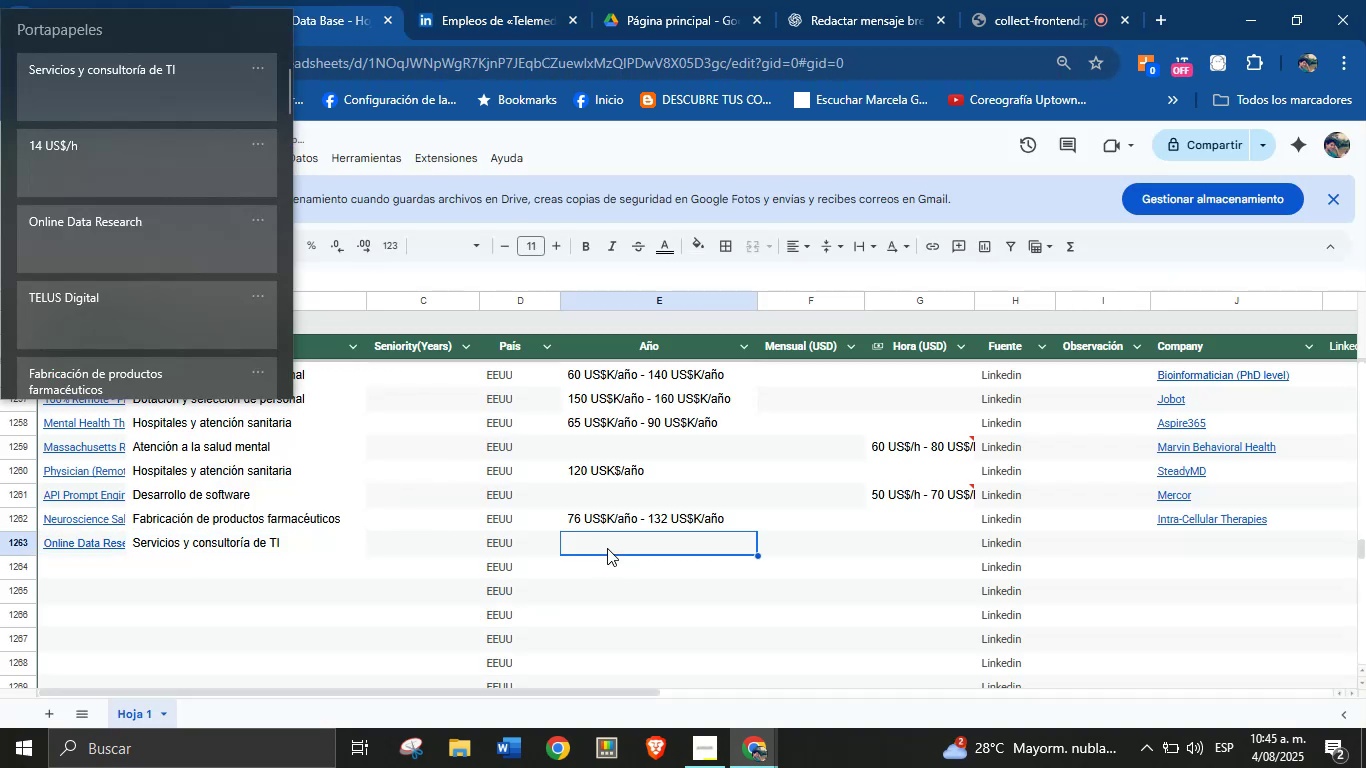 
key(Meta+MetaLeft)
 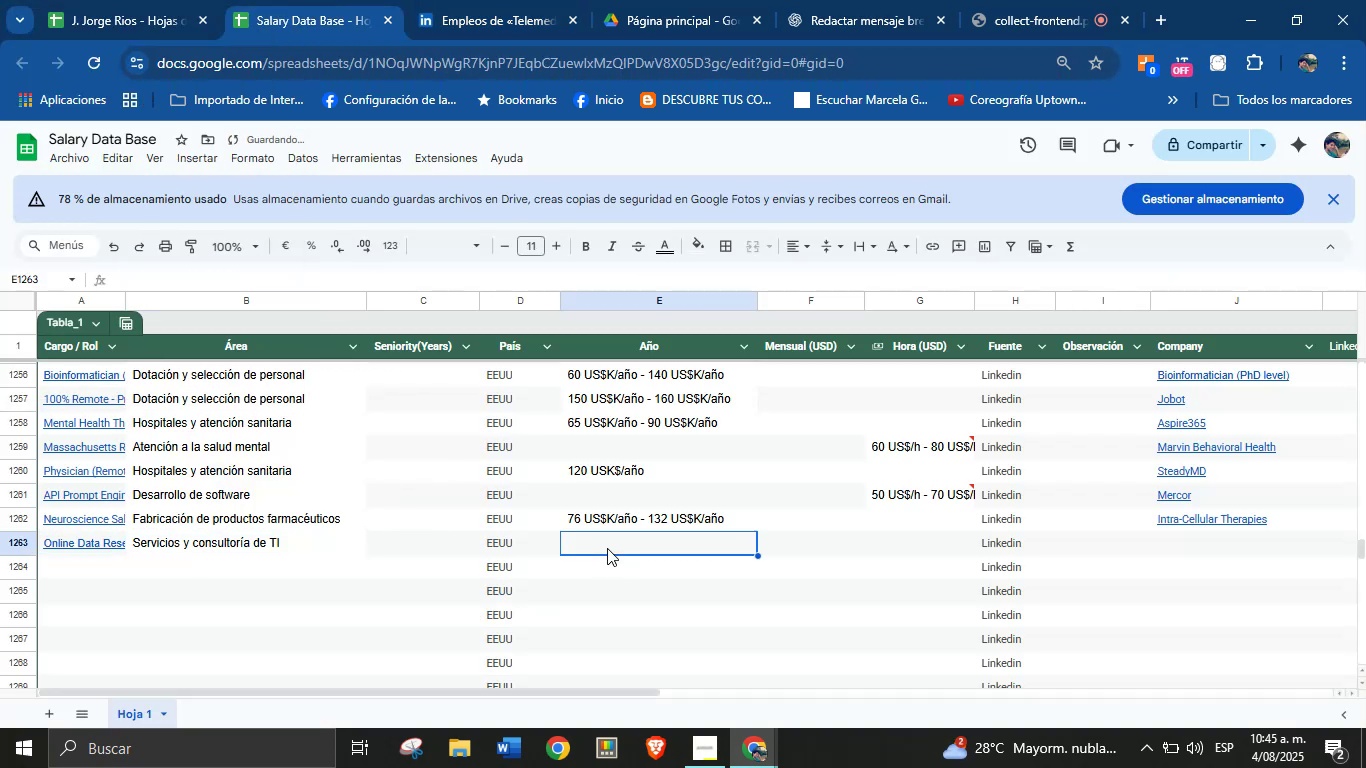 
key(Meta+V)
 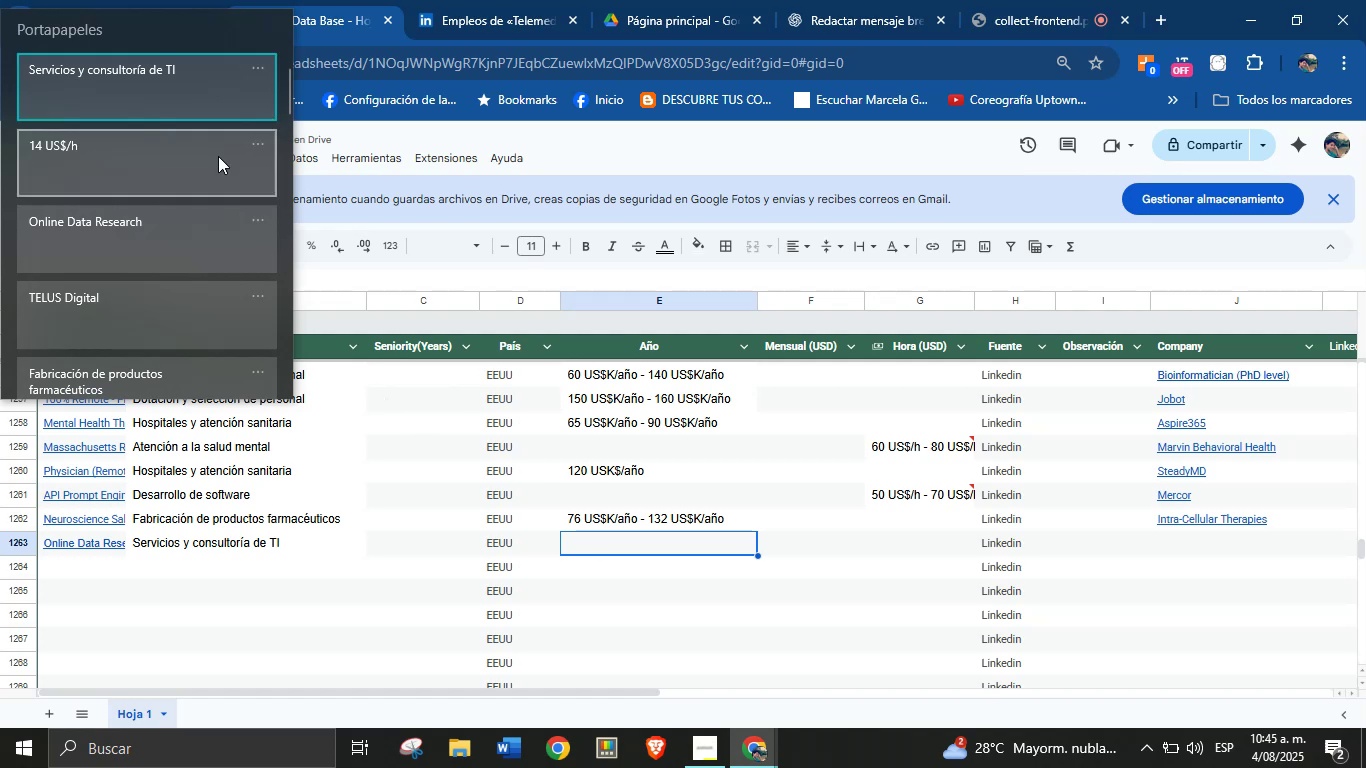 
left_click([172, 178])
 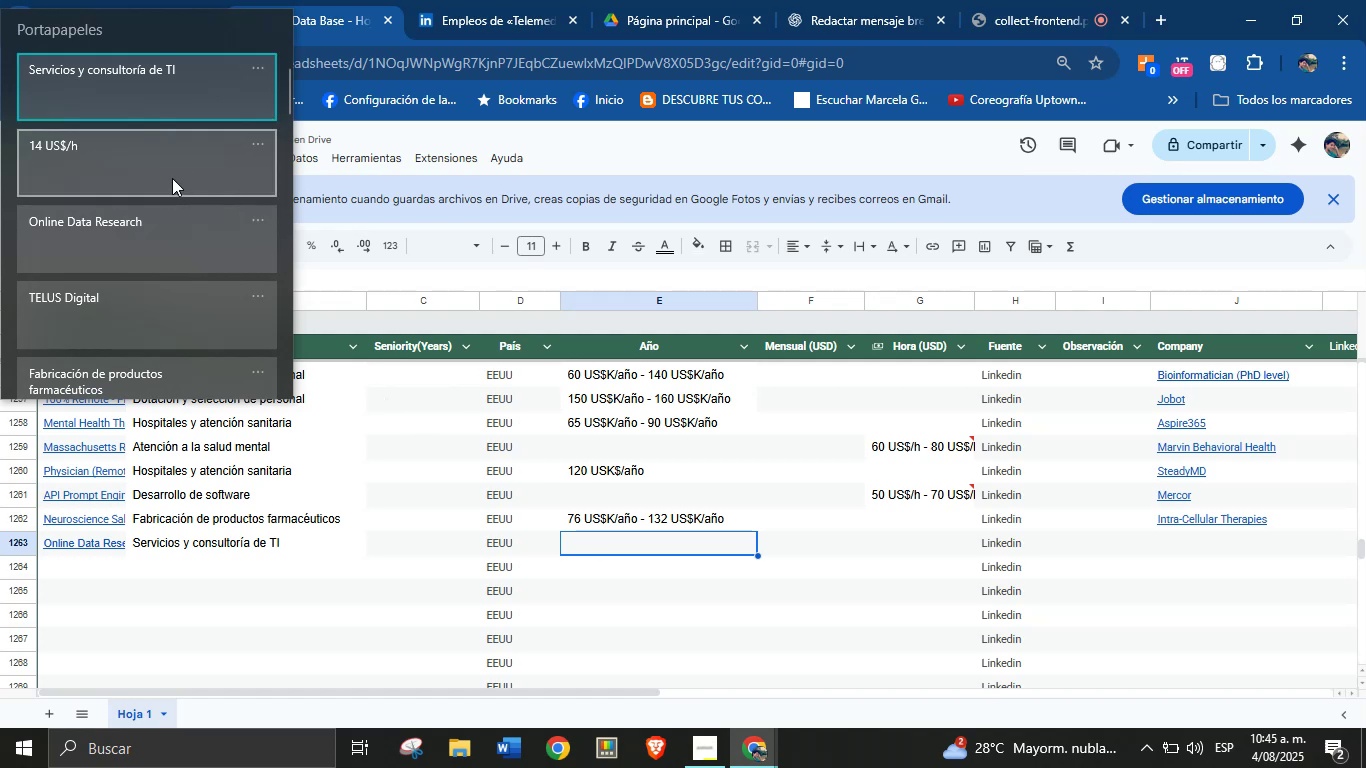 
key(Control+ControlLeft)
 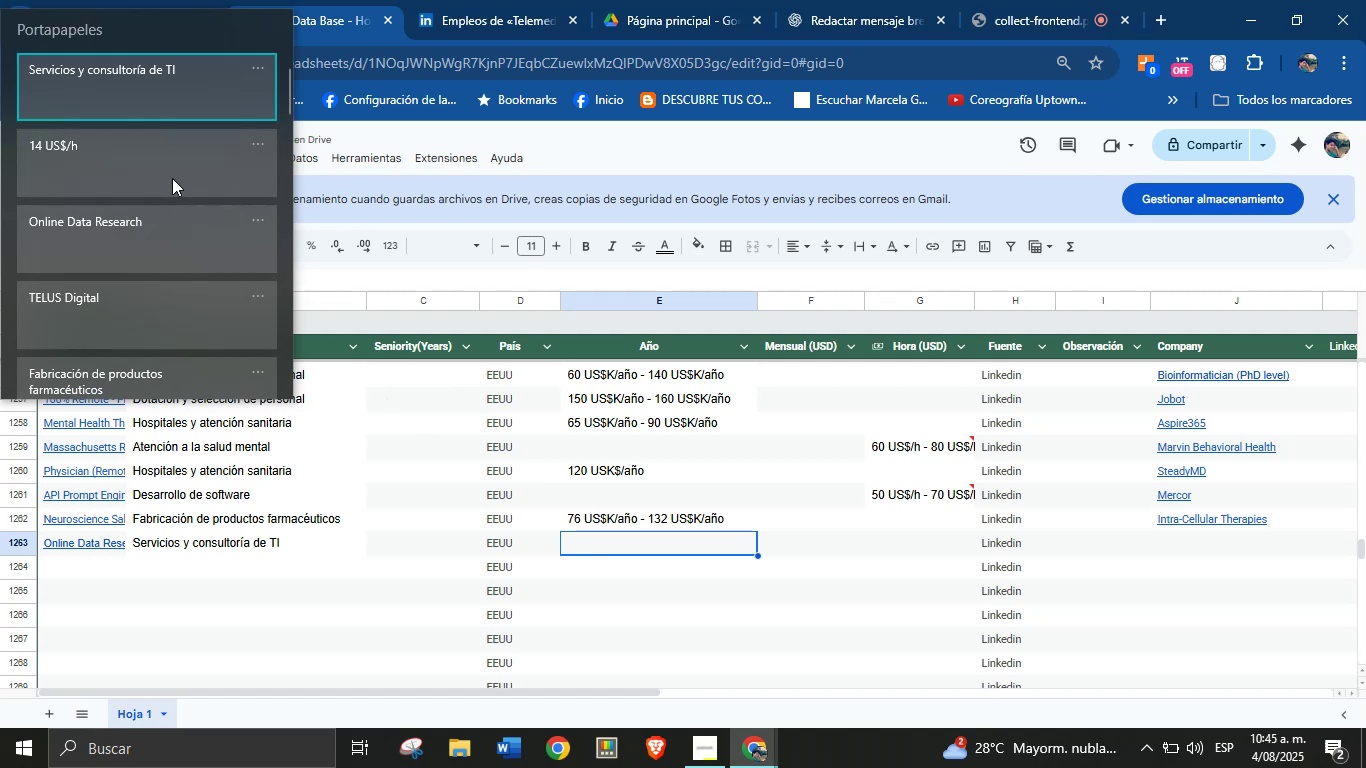 
key(Control+V)
 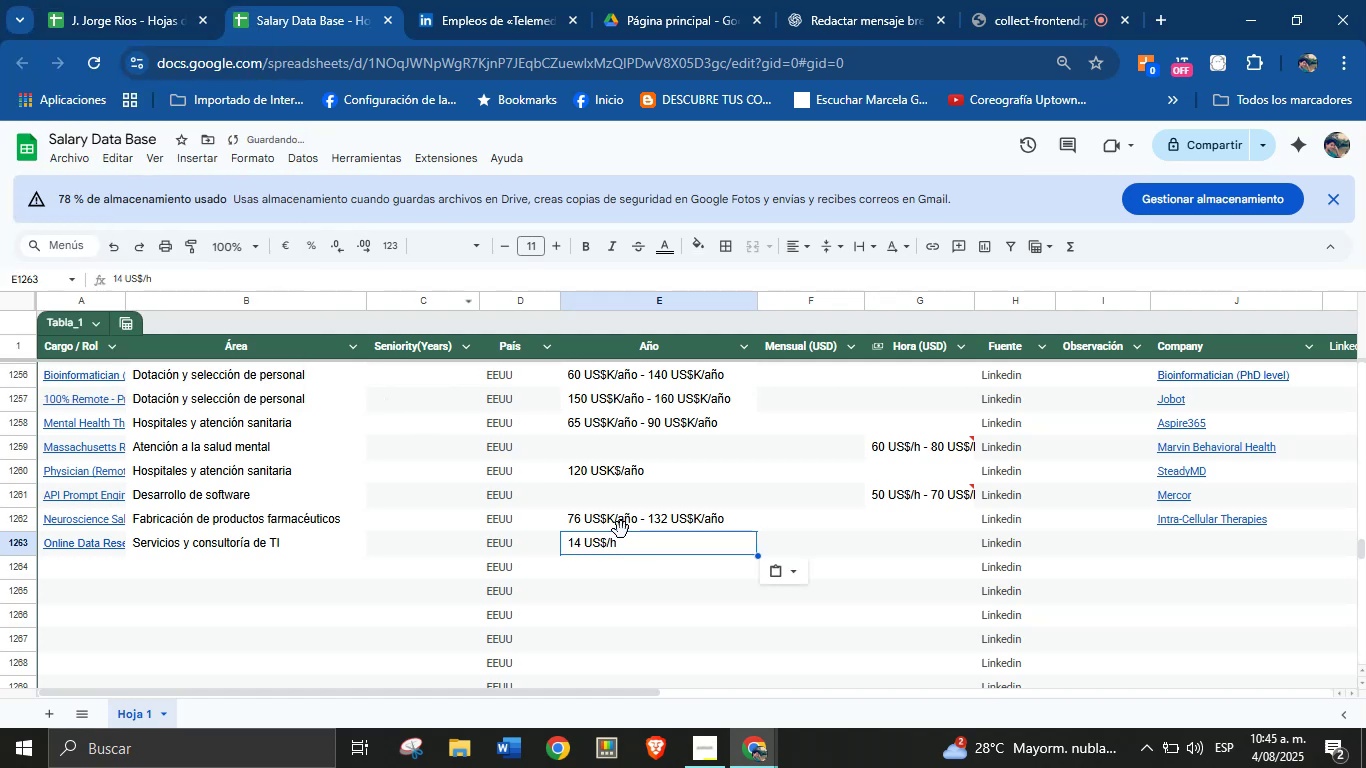 
left_click_drag(start_coordinate=[634, 534], to_coordinate=[902, 551])
 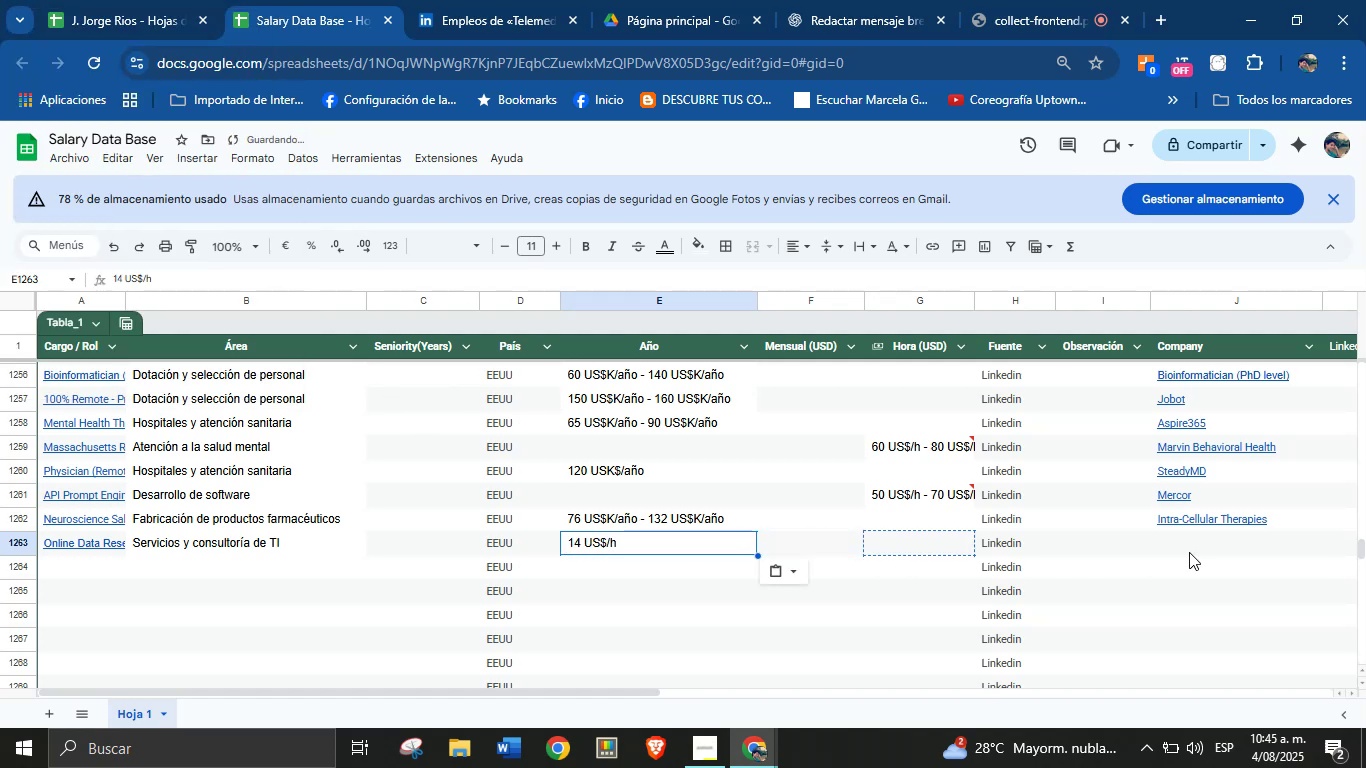 
left_click([1195, 548])
 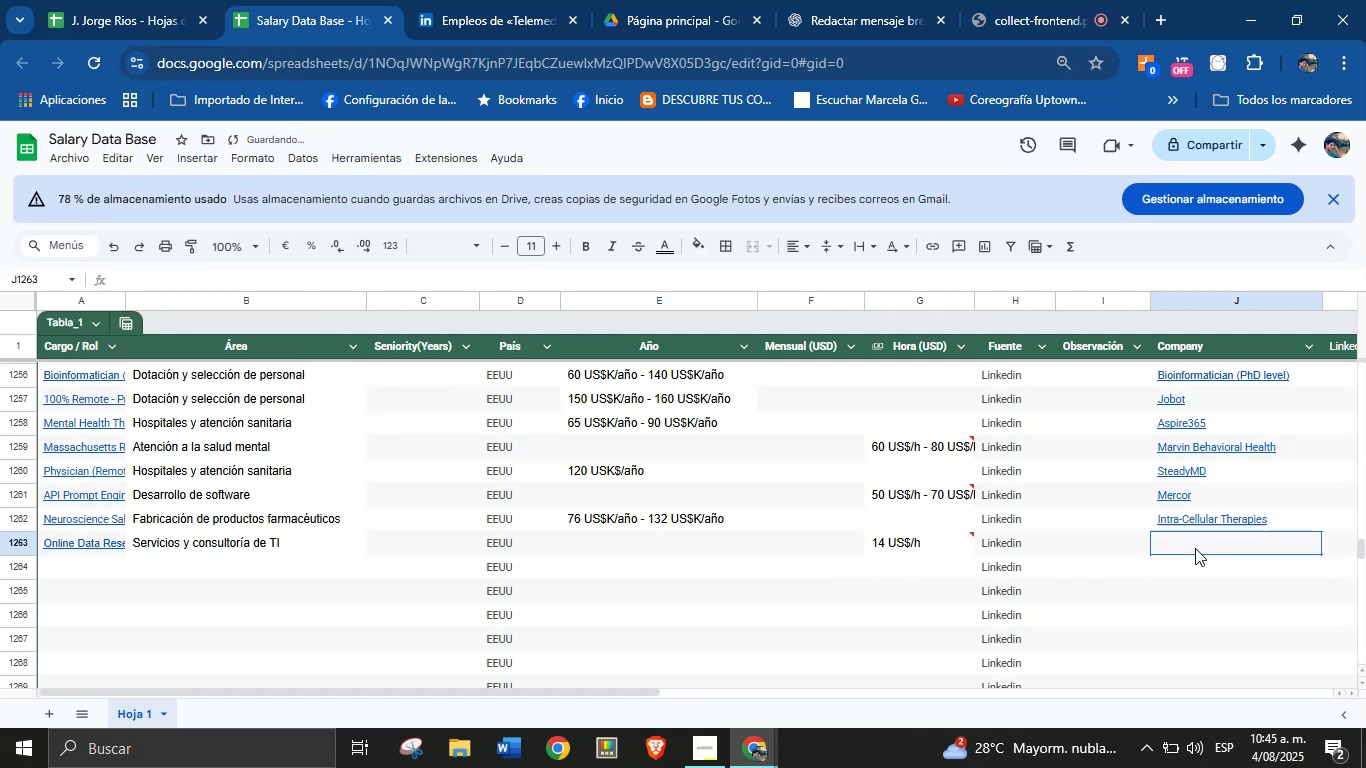 
key(Meta+MetaLeft)
 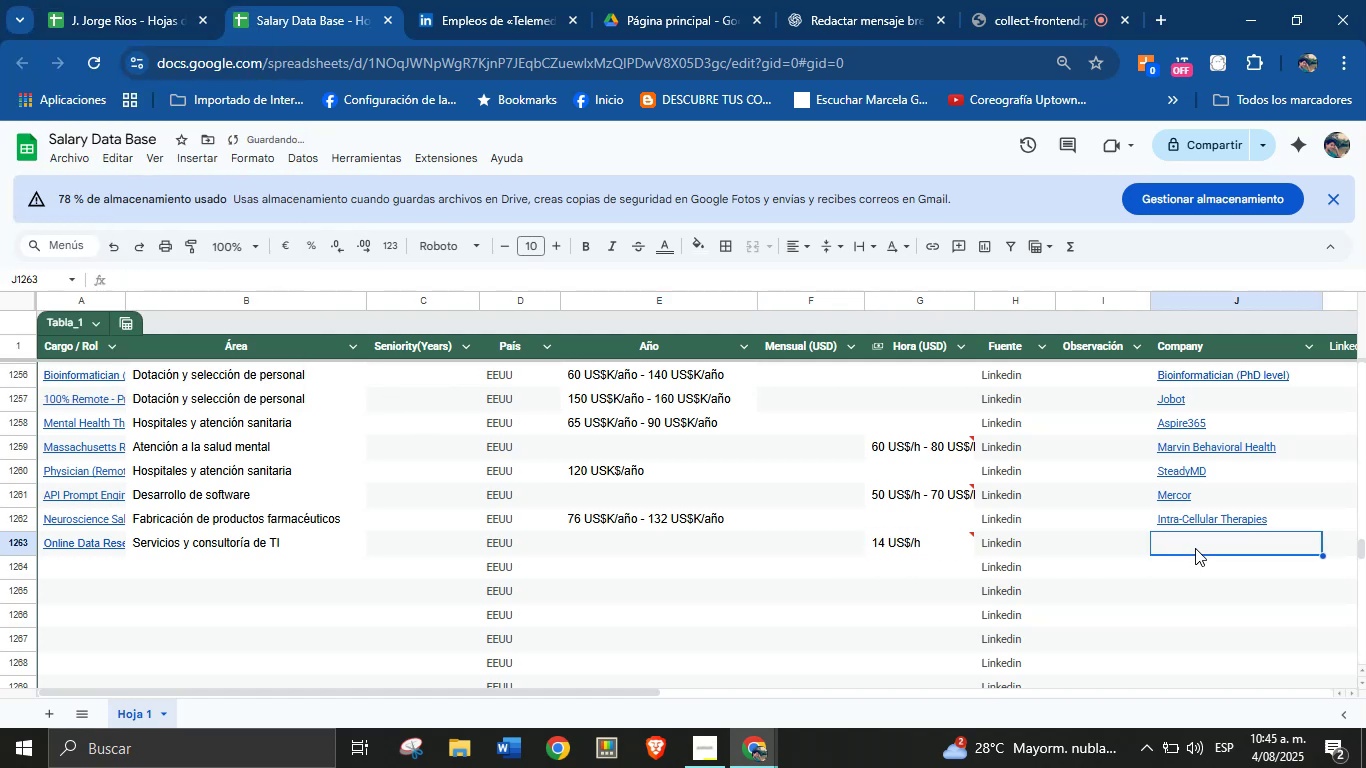 
key(Meta+MetaLeft)
 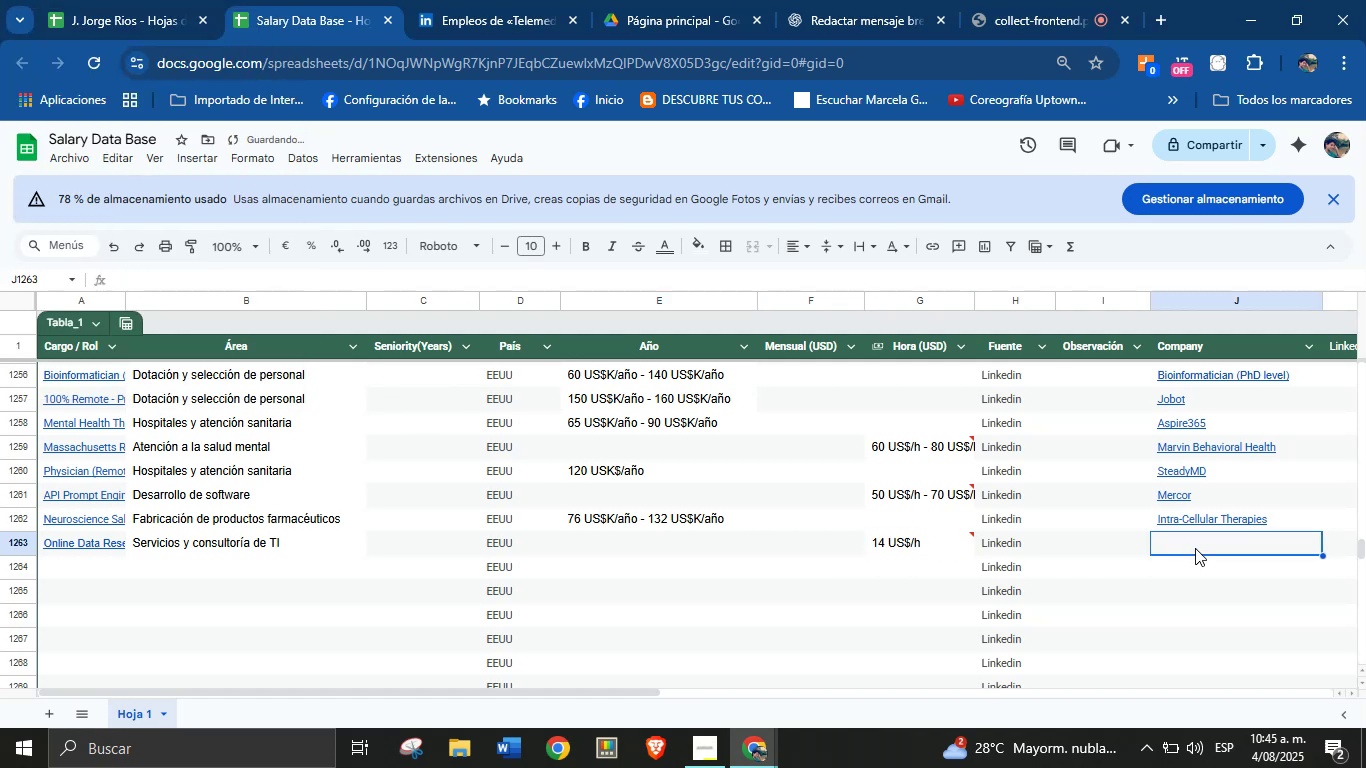 
key(Meta+V)
 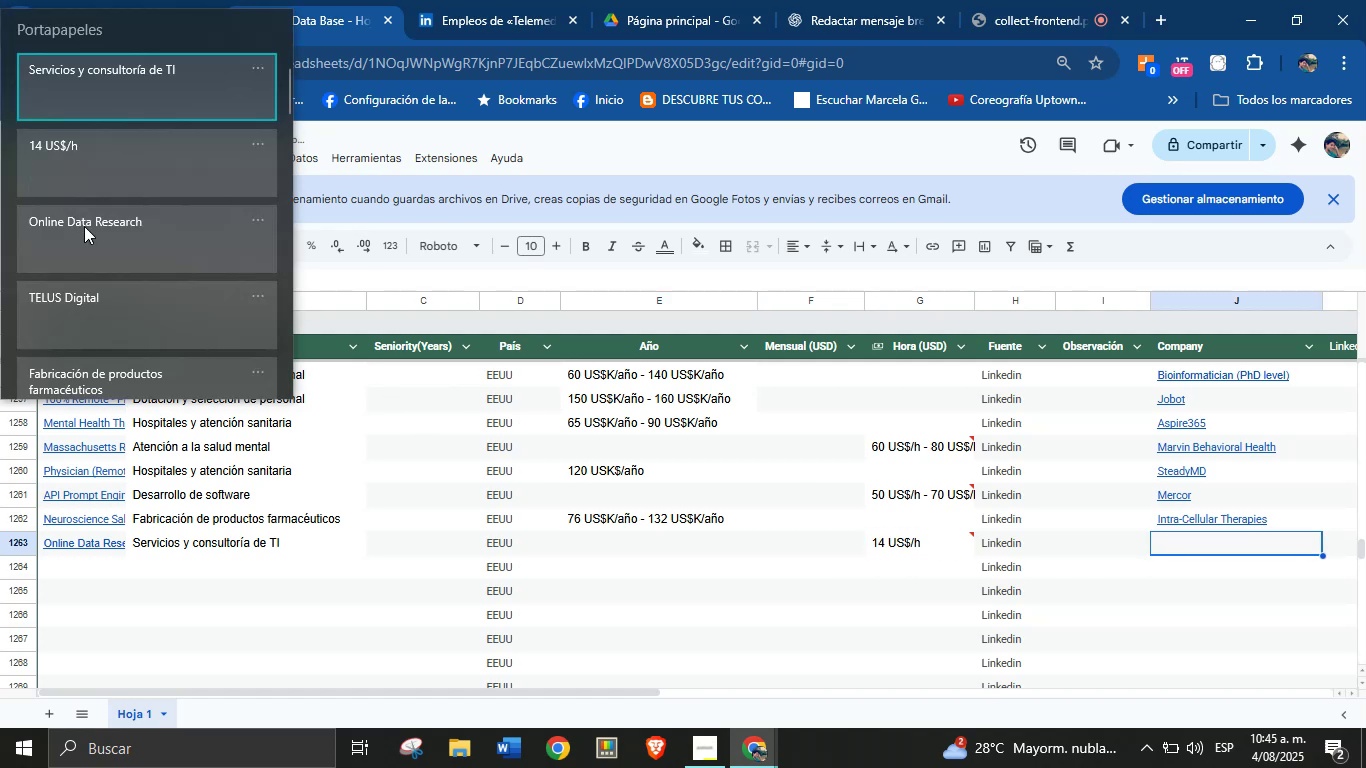 
left_click([148, 305])
 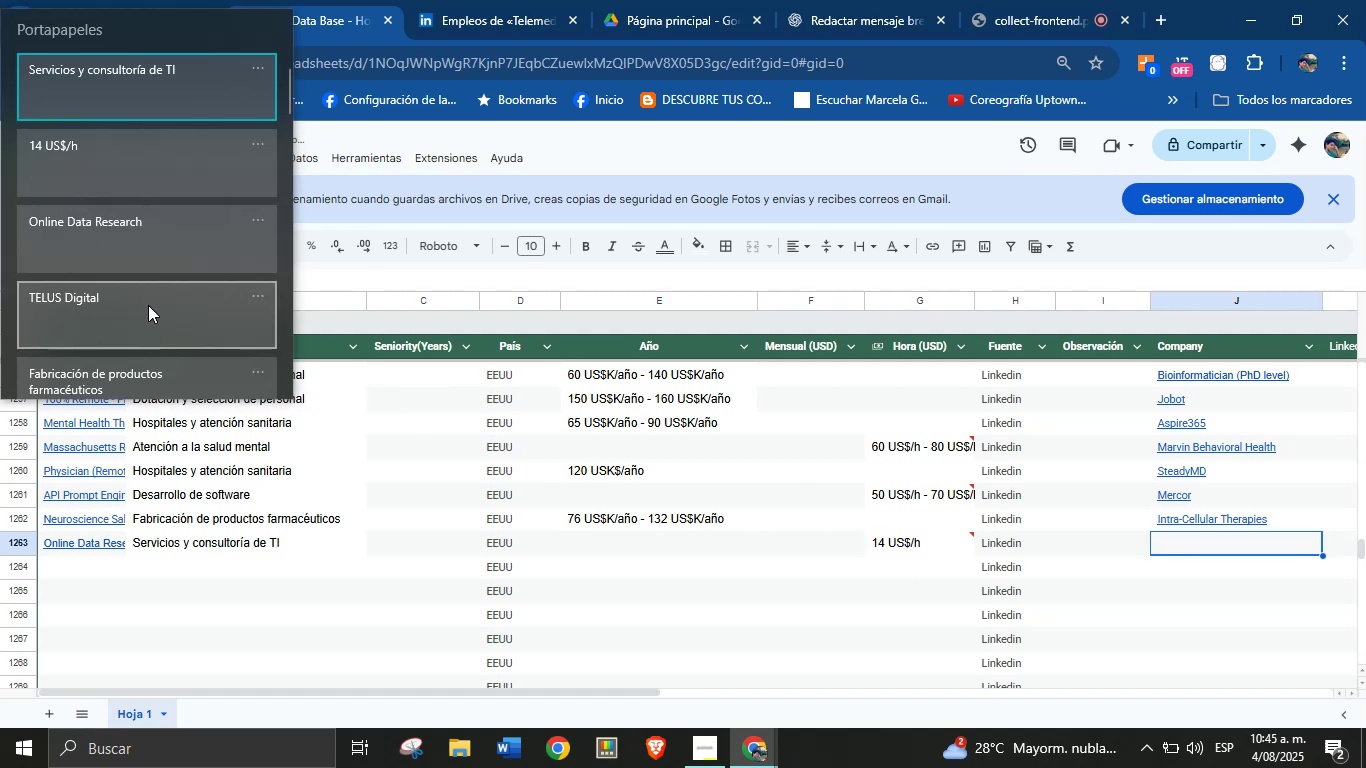 
key(Control+ControlLeft)
 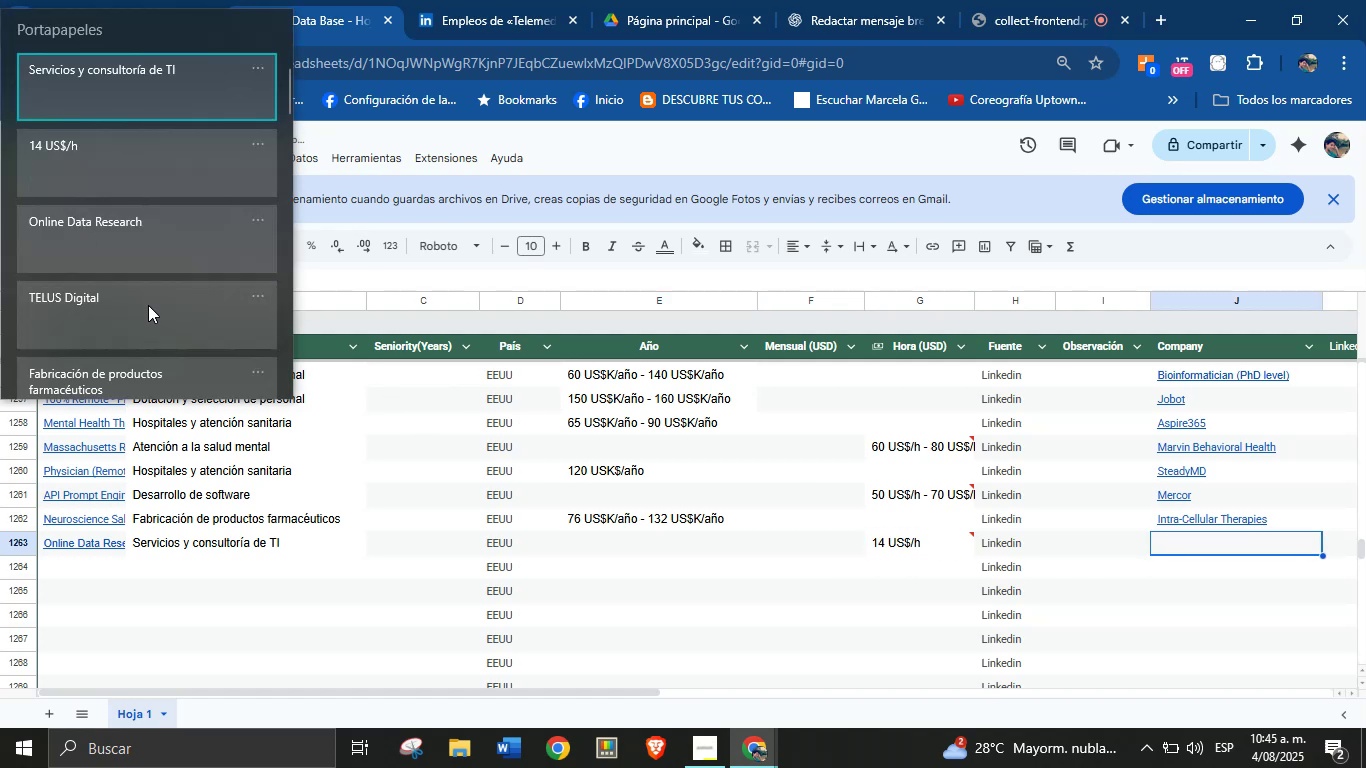 
key(Control+V)
 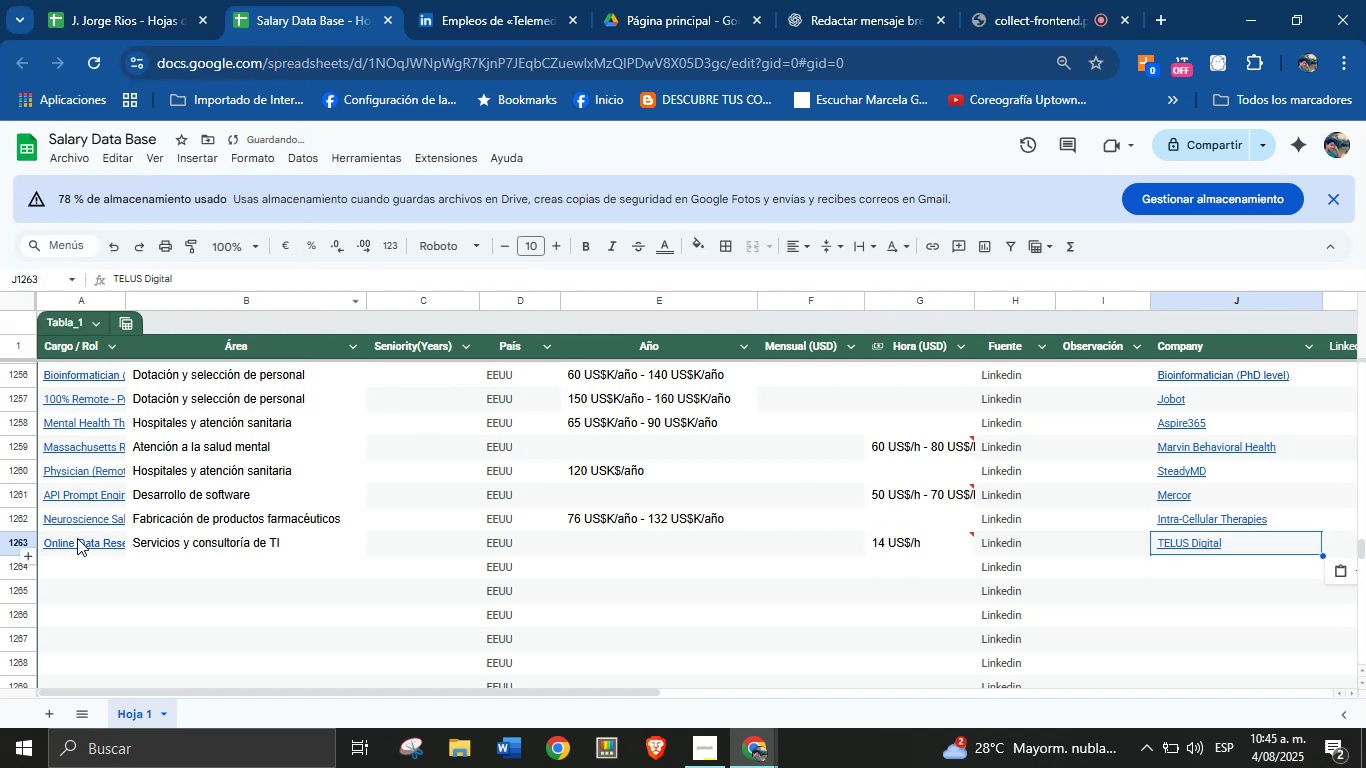 
left_click([66, 562])
 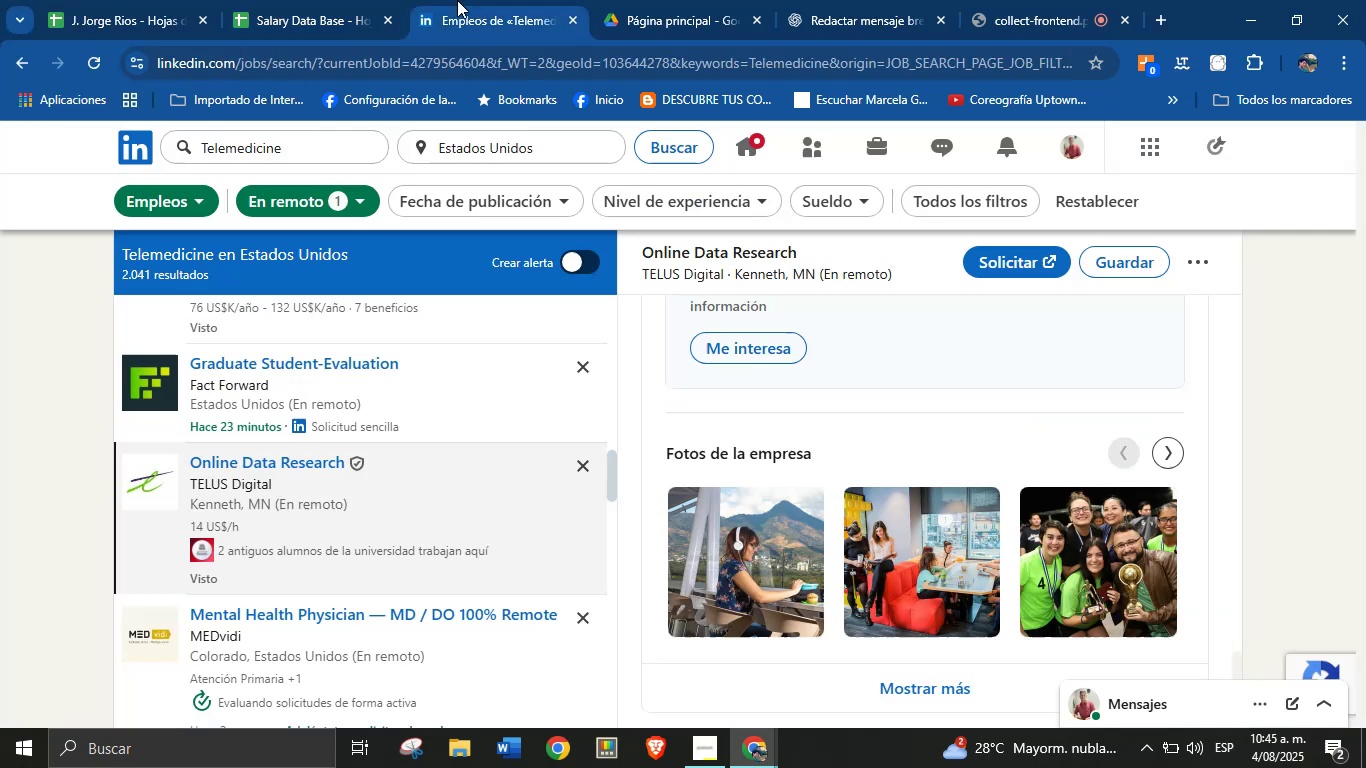 
scroll: coordinate [342, 497], scroll_direction: down, amount: 6.0
 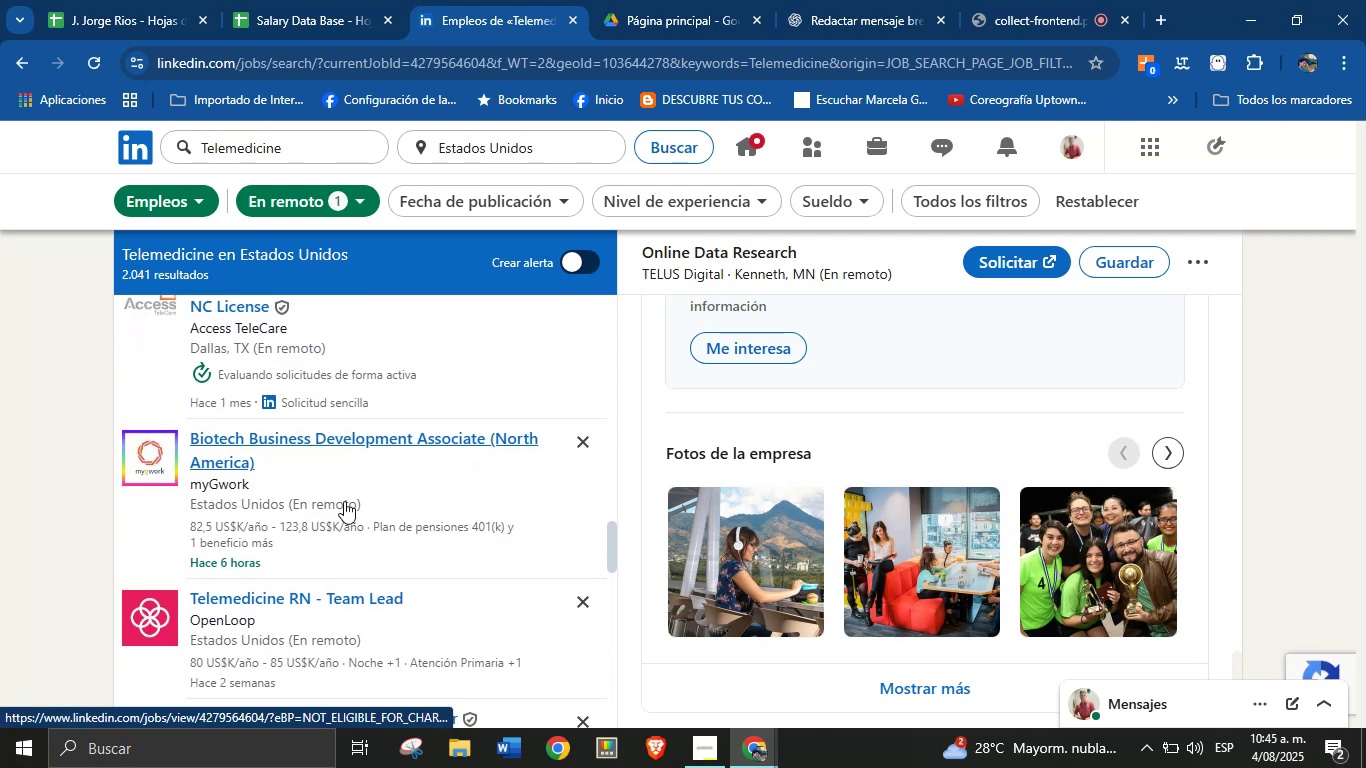 
left_click([351, 487])
 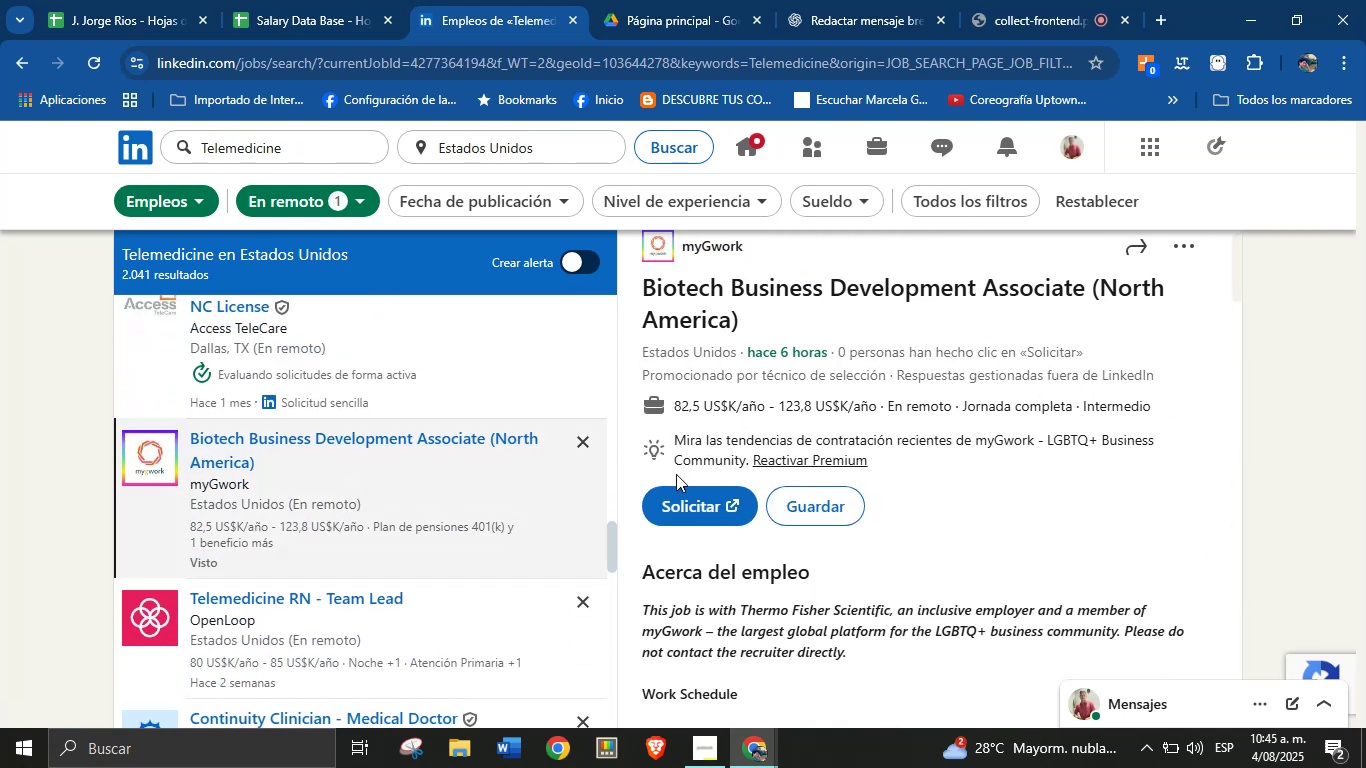 
wait(10.57)
 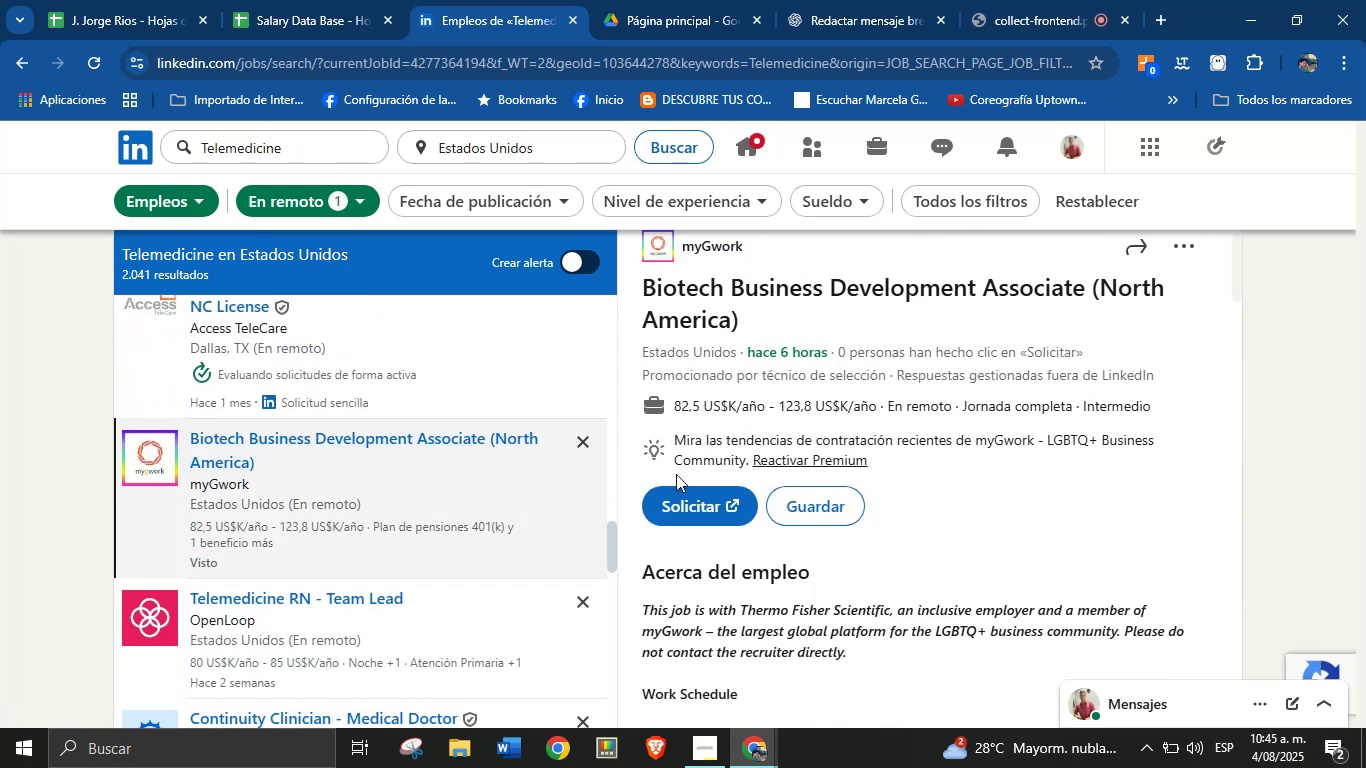 
scroll: coordinate [768, 372], scroll_direction: up, amount: 2.0
 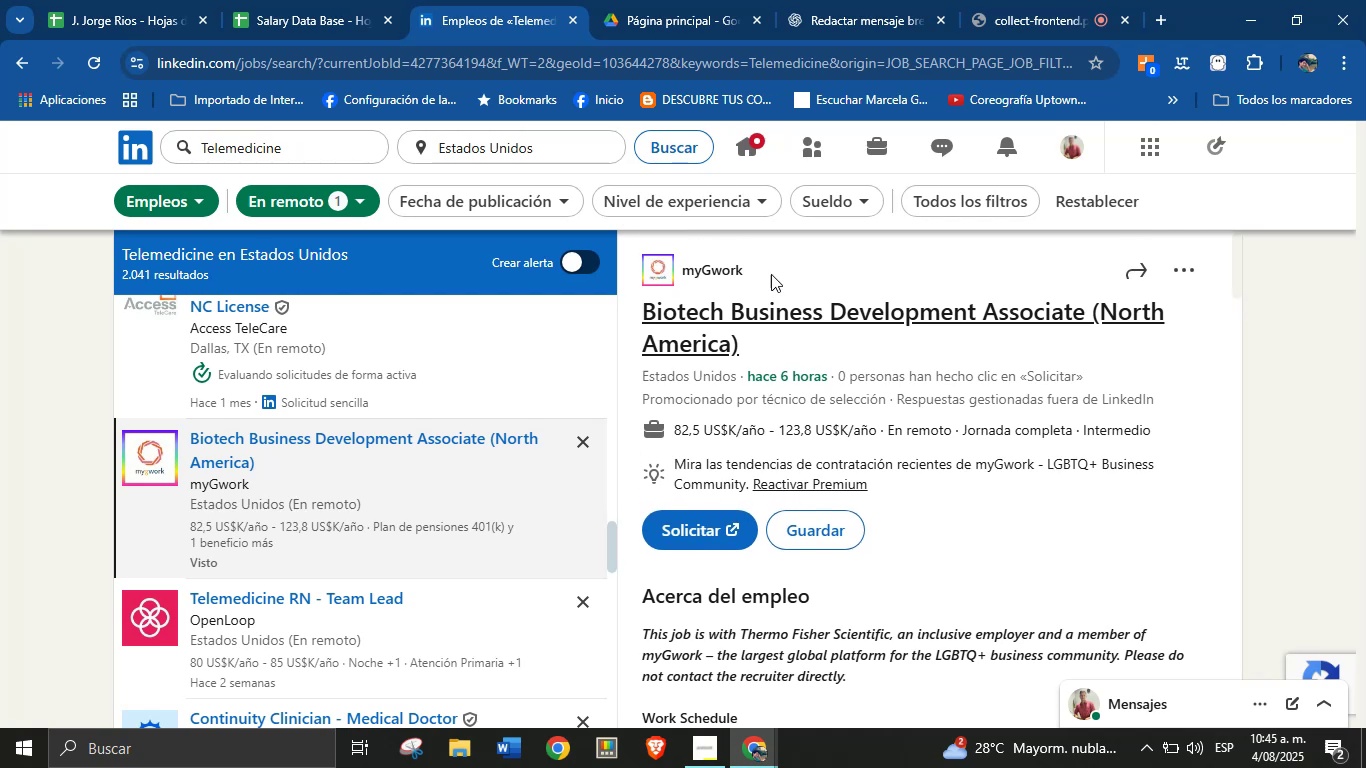 
left_click_drag(start_coordinate=[769, 271], to_coordinate=[687, 271])
 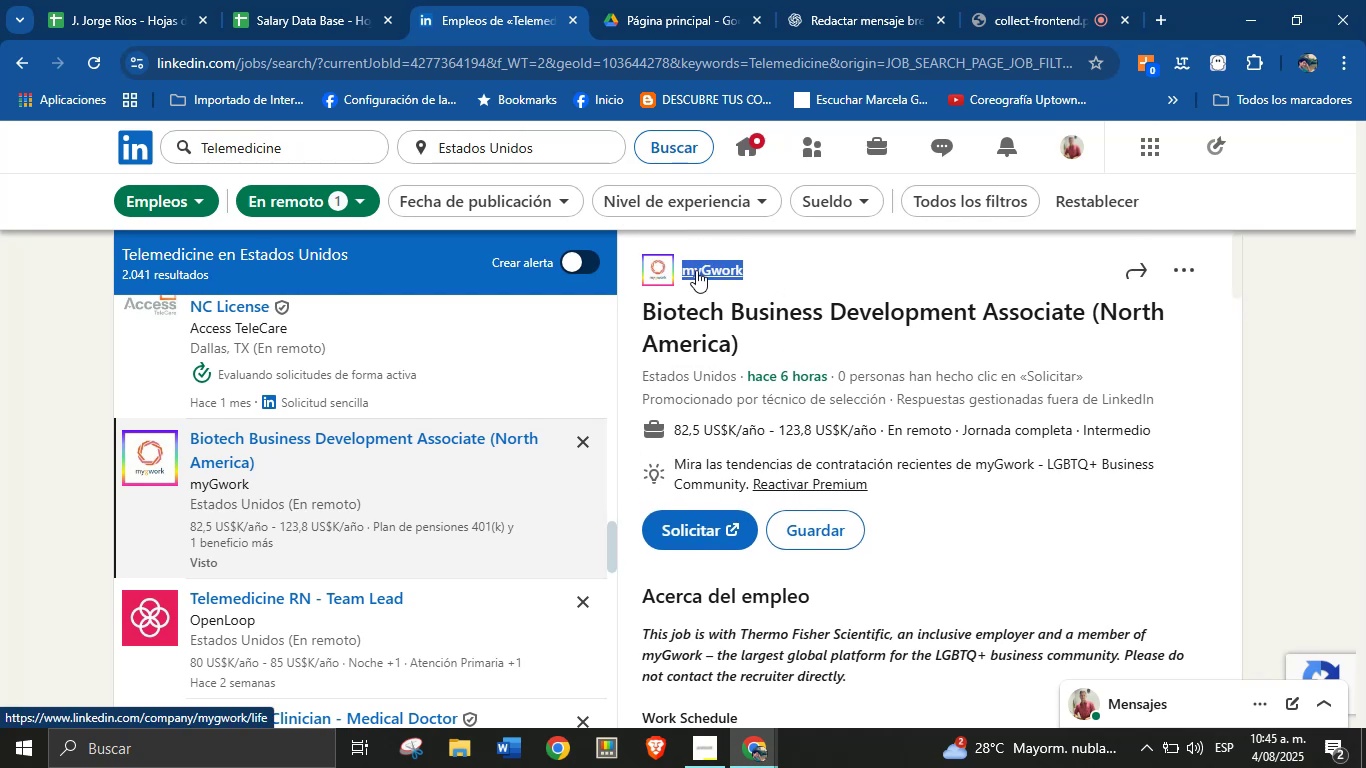 
key(Alt+AltLeft)
 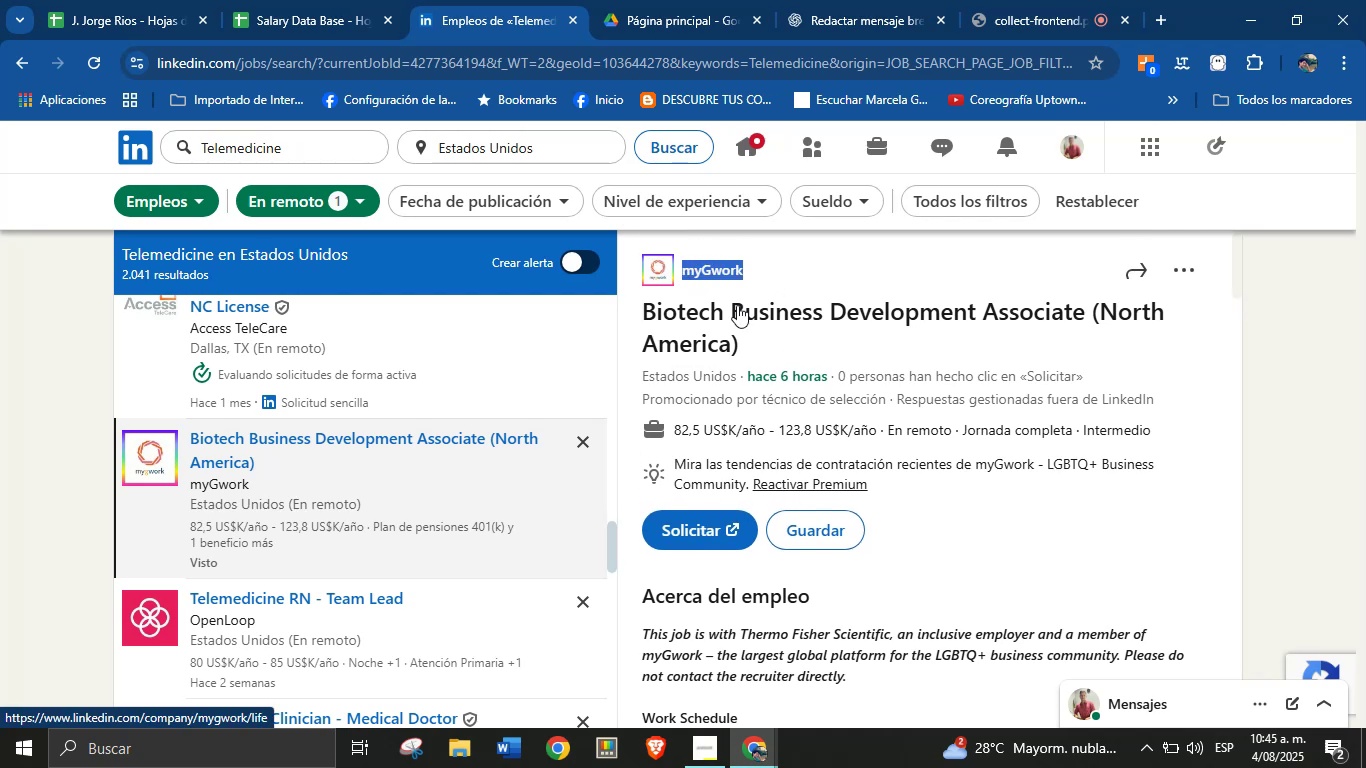 
key(Alt+Control+ControlLeft)
 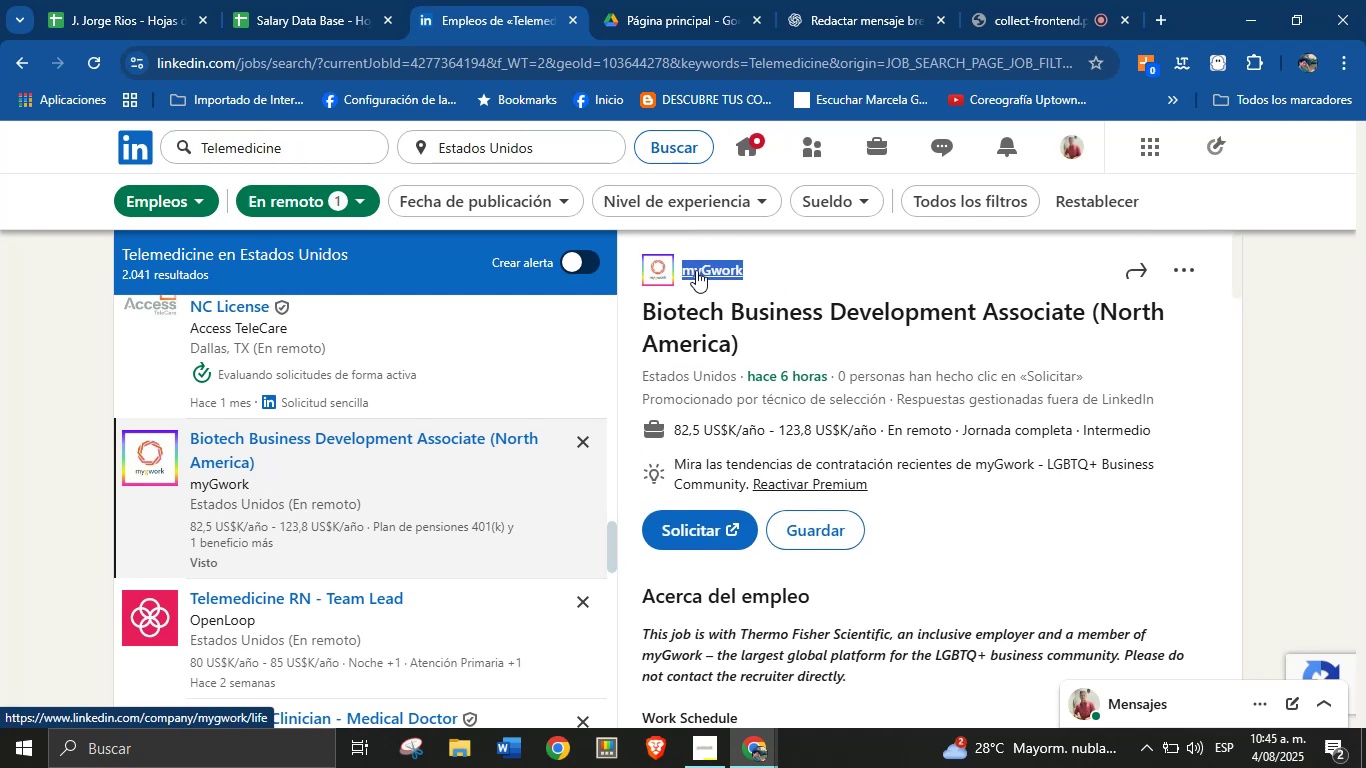 
key(Alt+Control+C)
 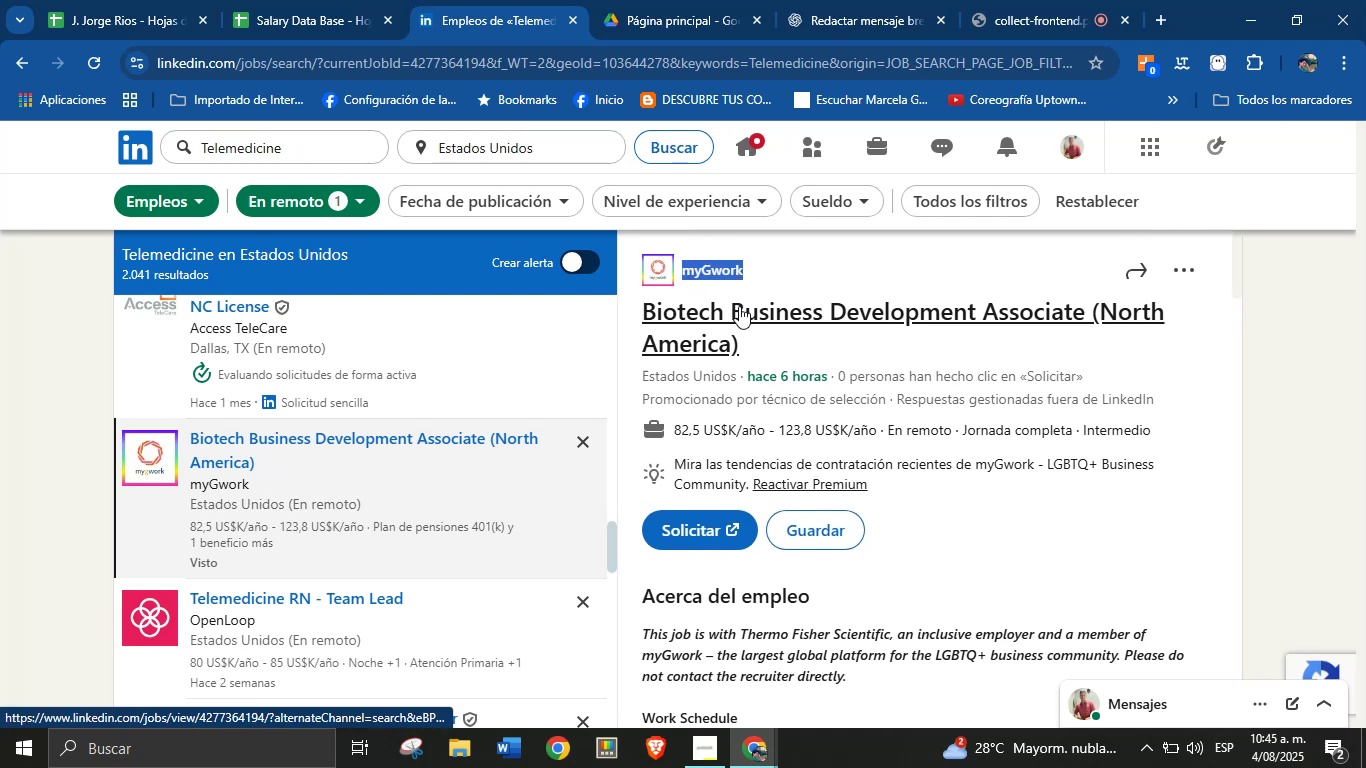 
left_click_drag(start_coordinate=[744, 356], to_coordinate=[648, 320])
 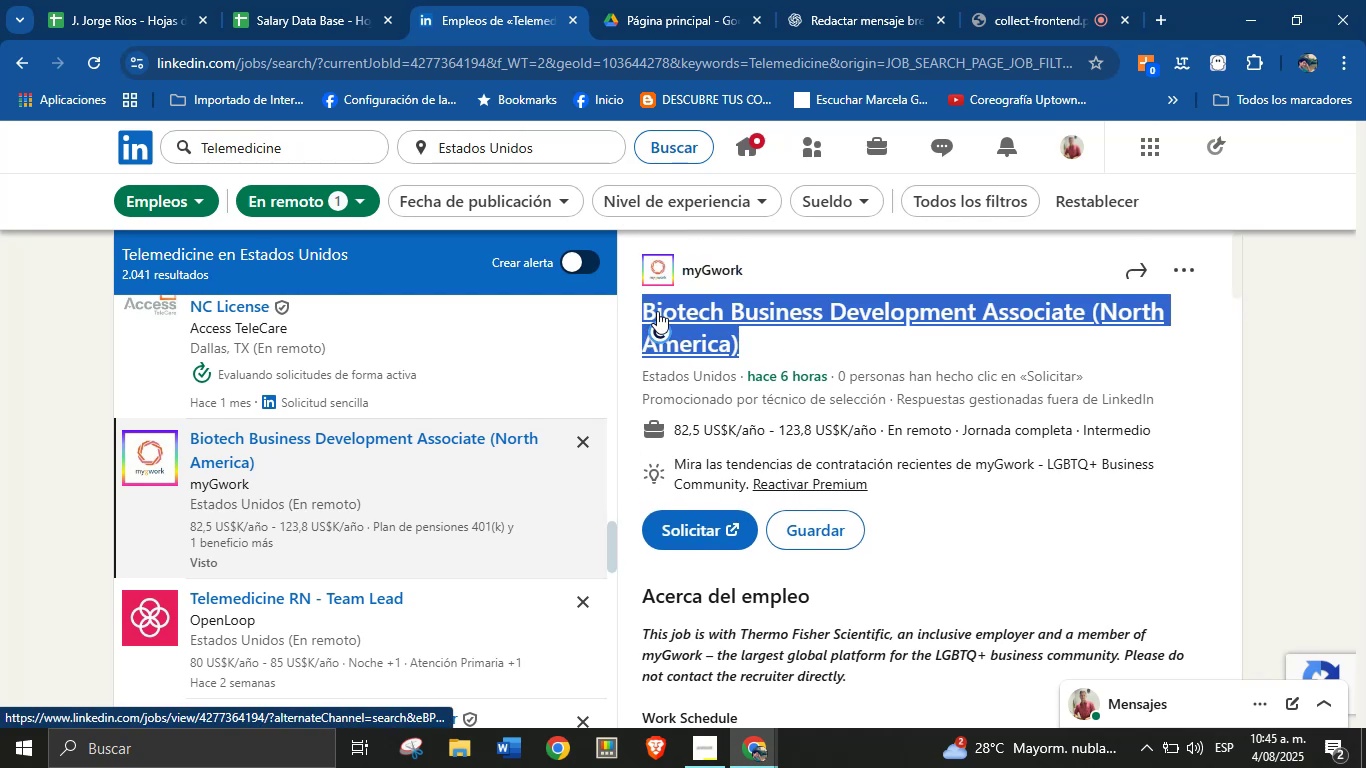 
key(Alt+AltLeft)
 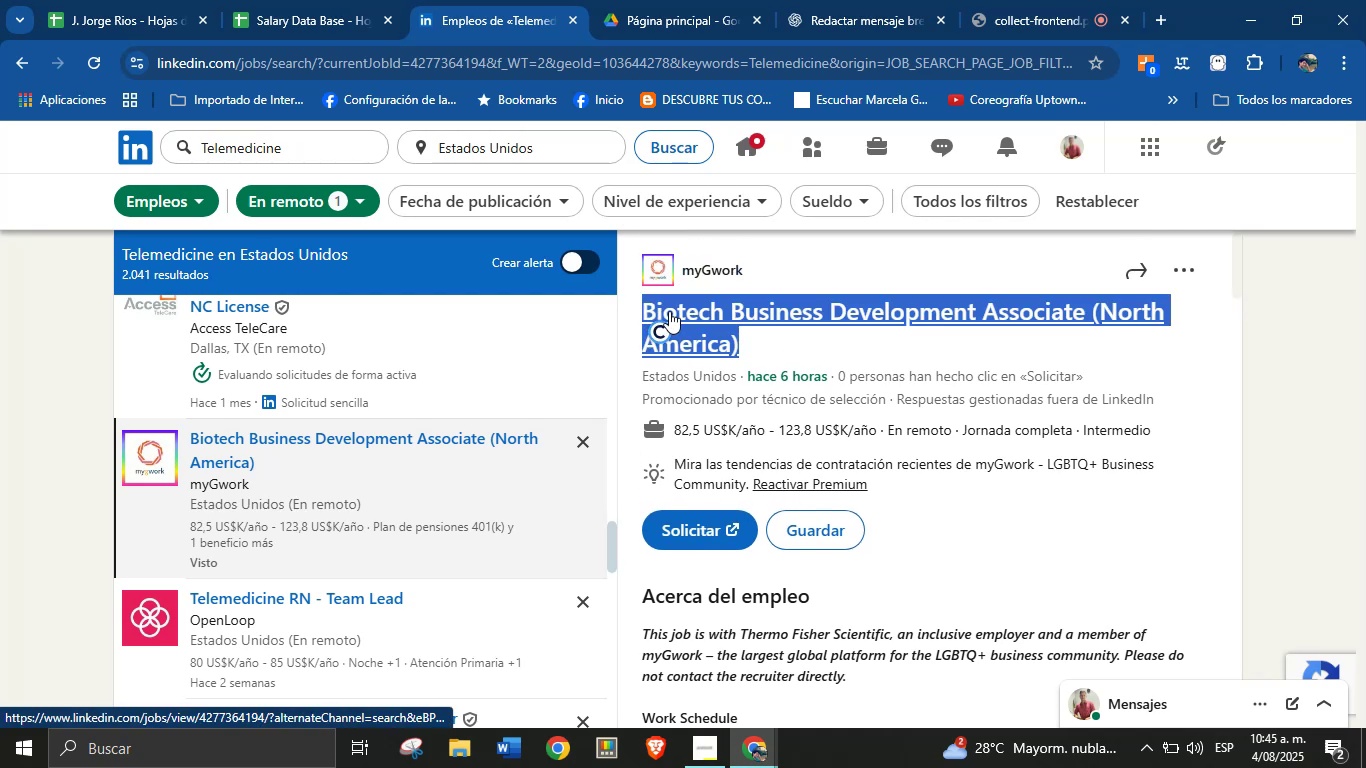 
key(Alt+Control+ControlLeft)
 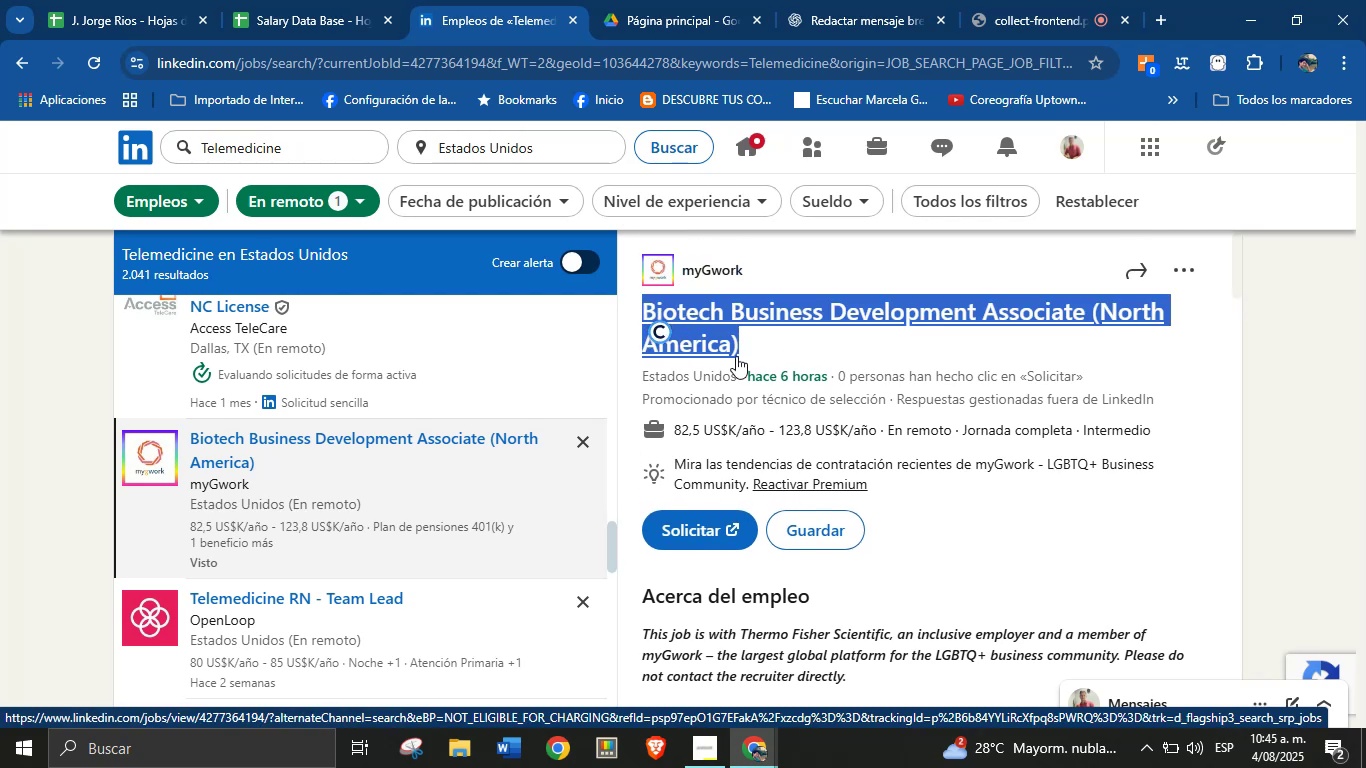 
key(Alt+Control+C)
 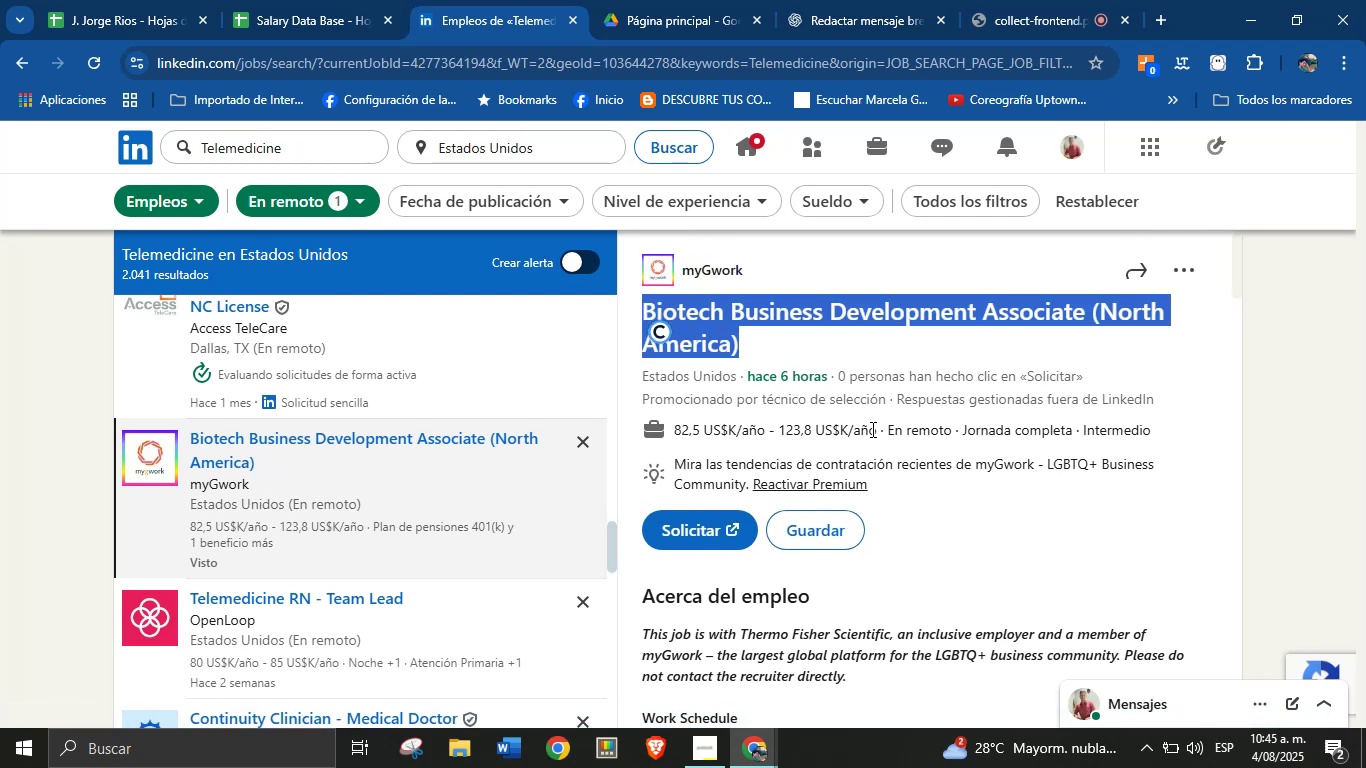 
left_click_drag(start_coordinate=[878, 431], to_coordinate=[671, 428])
 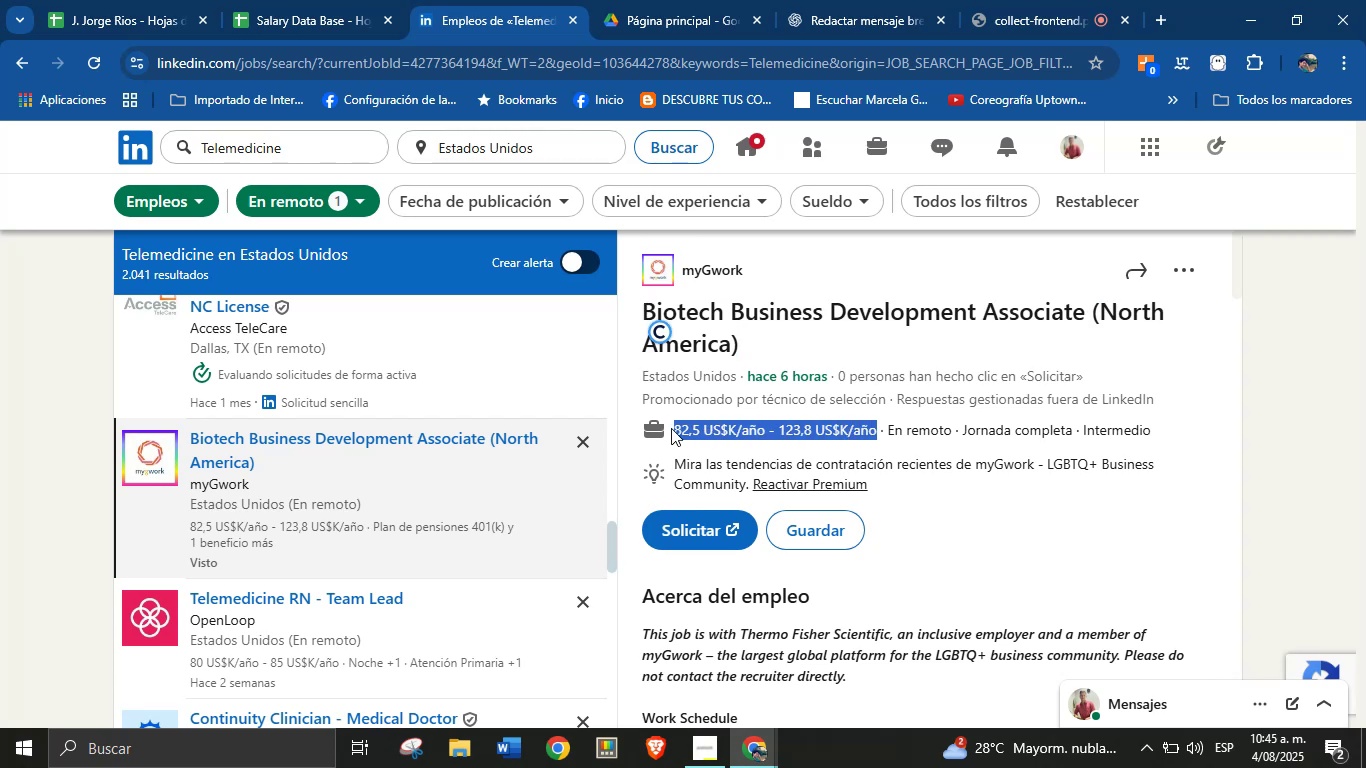 
key(Alt+AltLeft)
 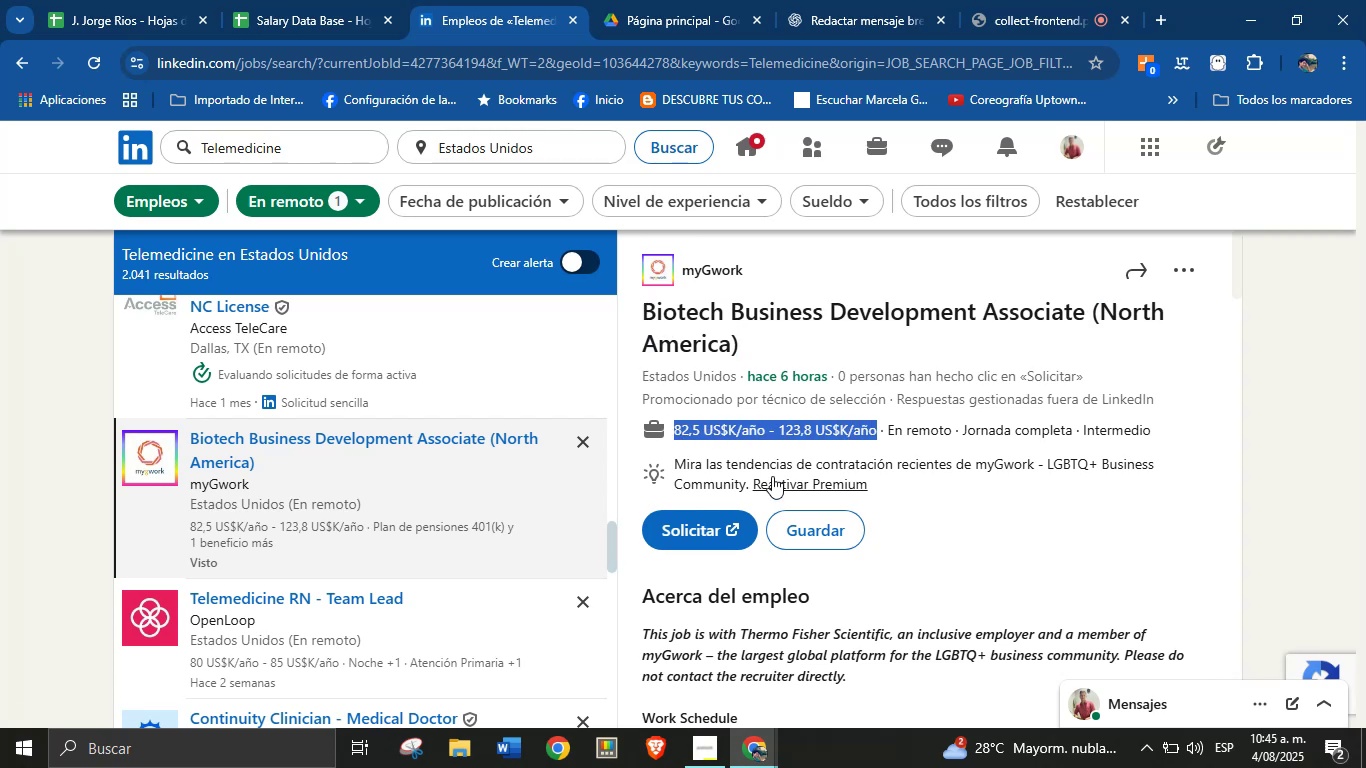 
key(Alt+Control+ControlLeft)
 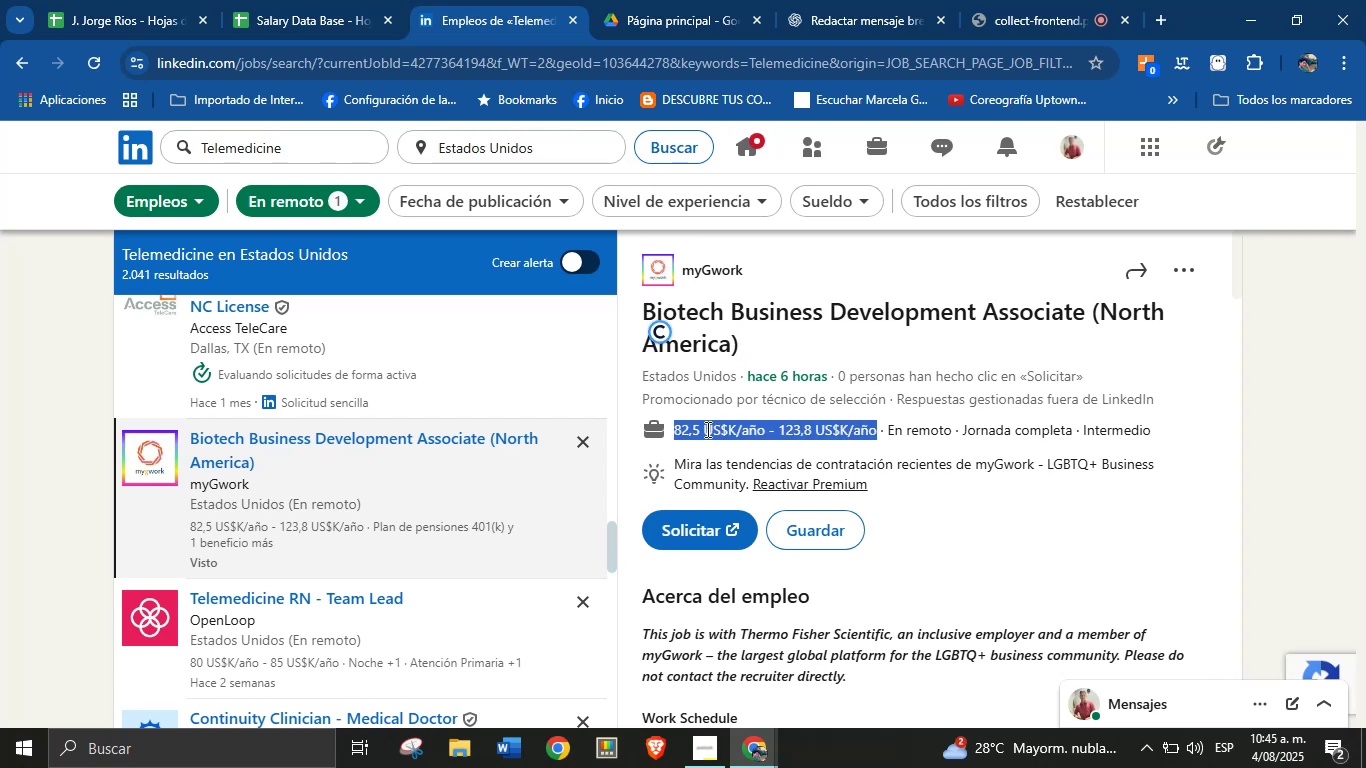 
key(Alt+Control+C)
 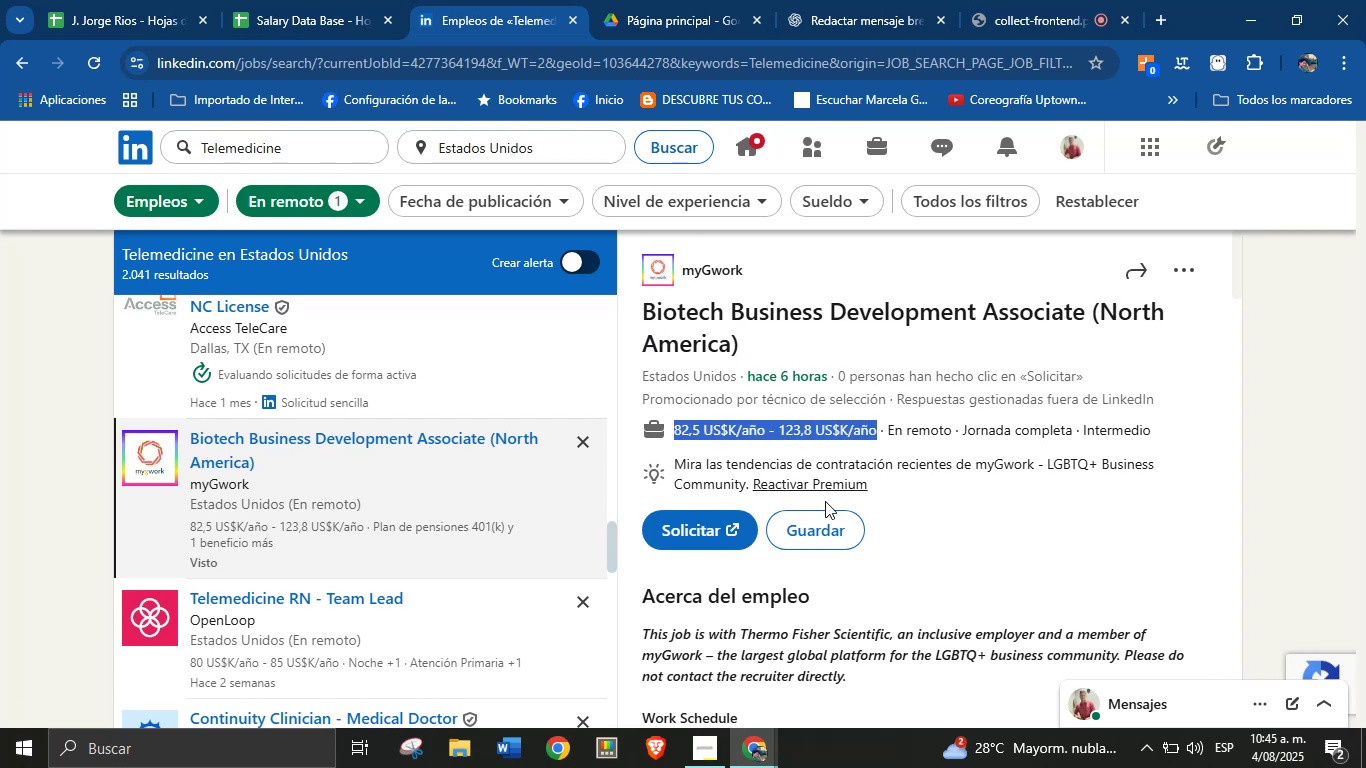 
scroll: coordinate [864, 624], scroll_direction: down, amount: 1.0
 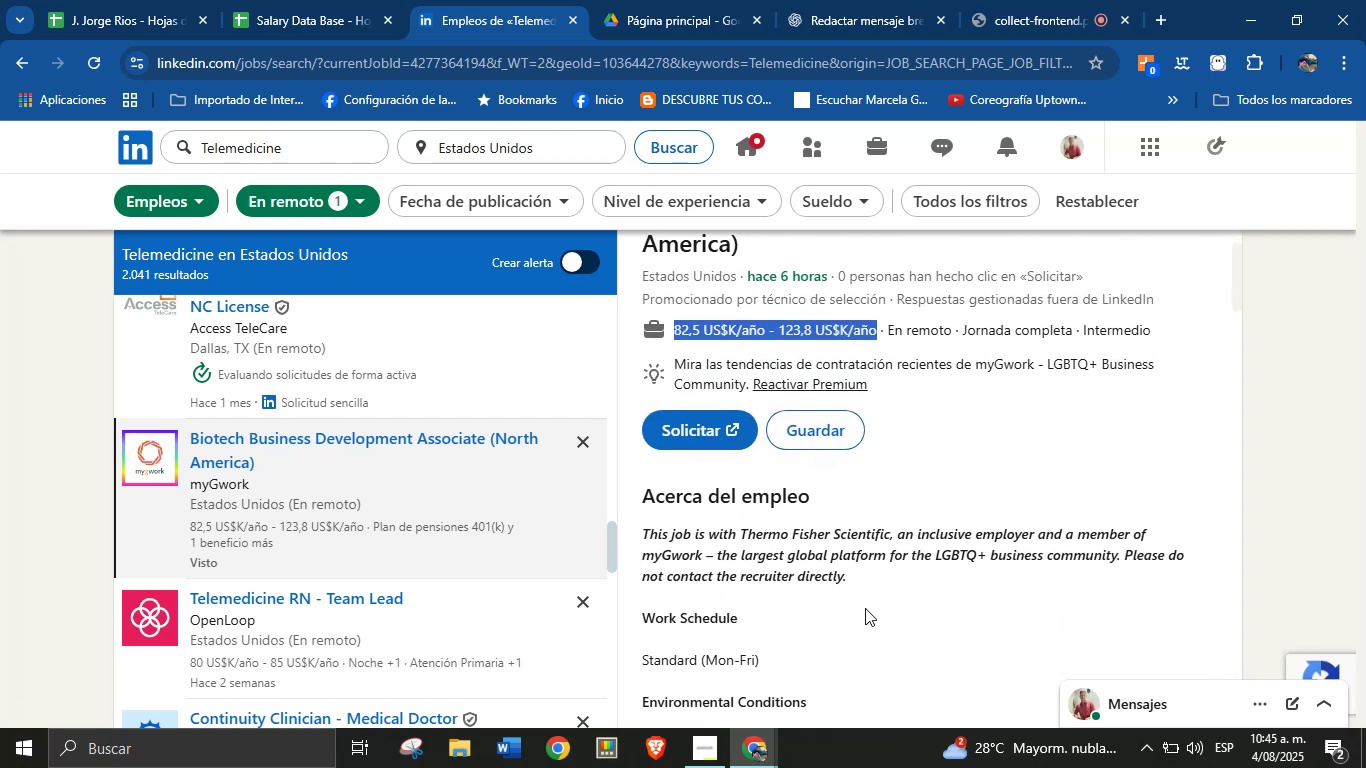 
left_click([874, 547])
 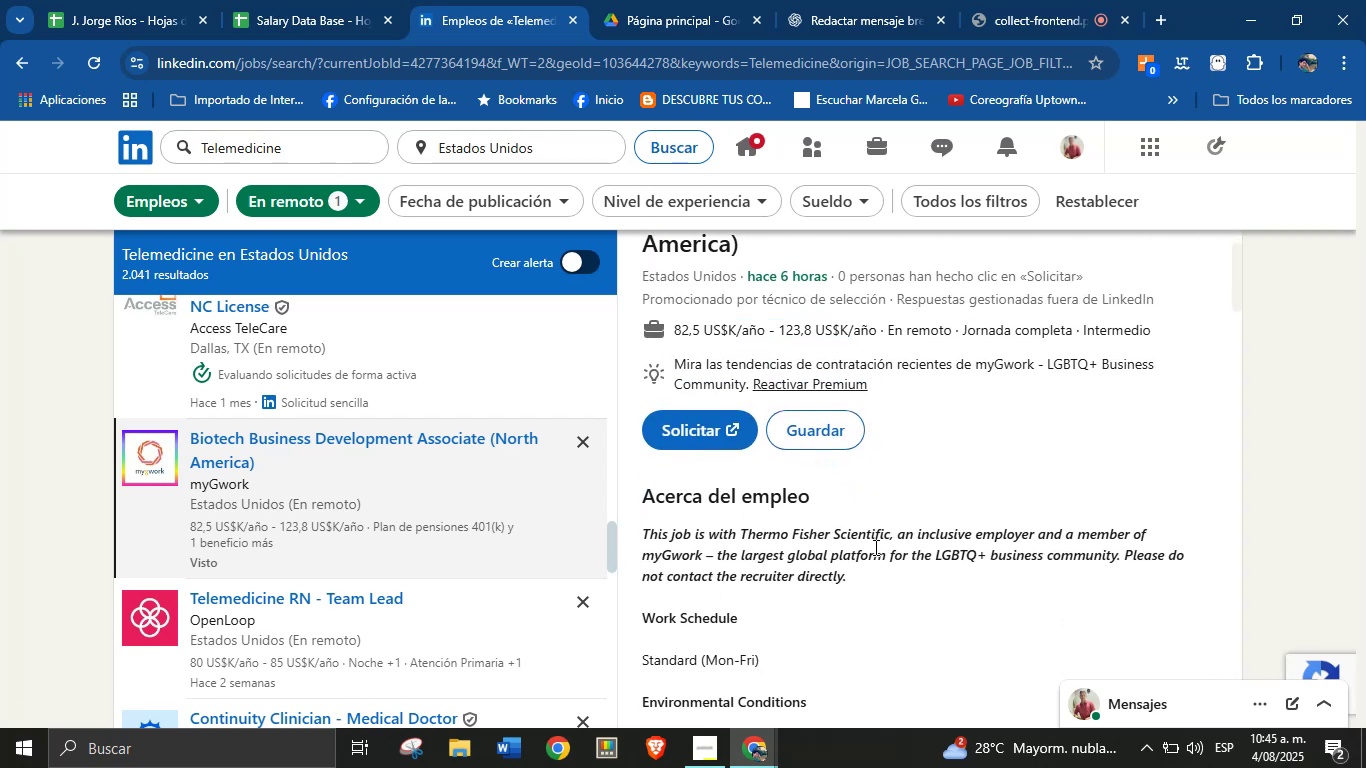 
scroll: coordinate [839, 570], scroll_direction: down, amount: 5.0
 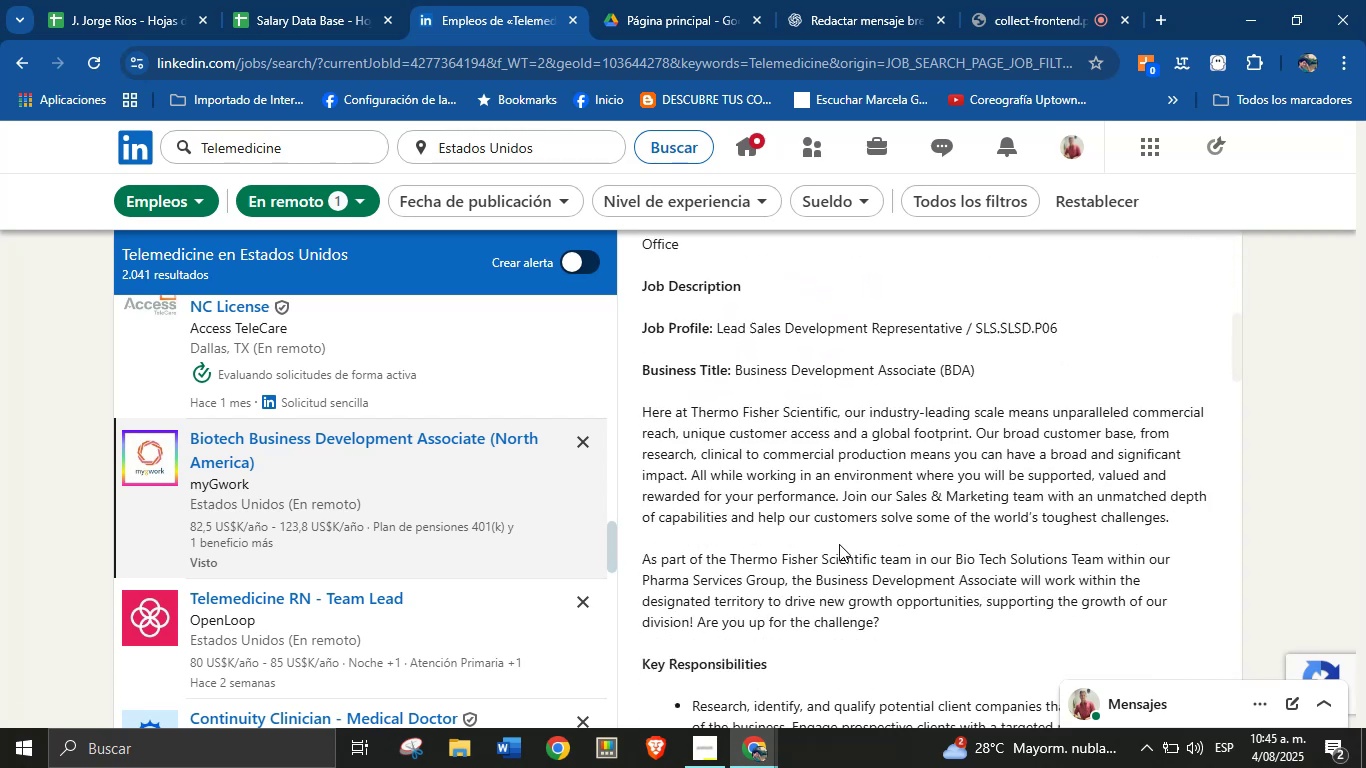 
left_click([845, 528])
 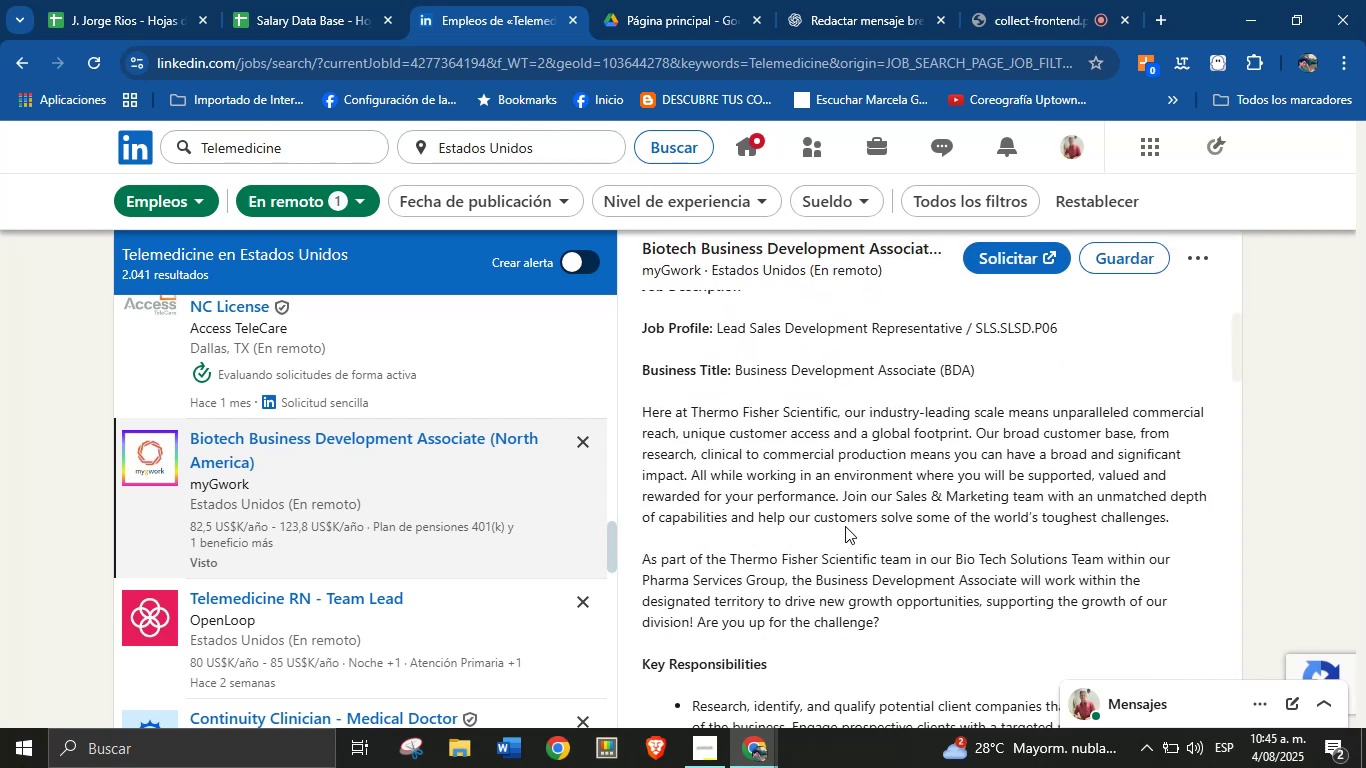 
scroll: coordinate [834, 508], scroll_direction: down, amount: 7.0
 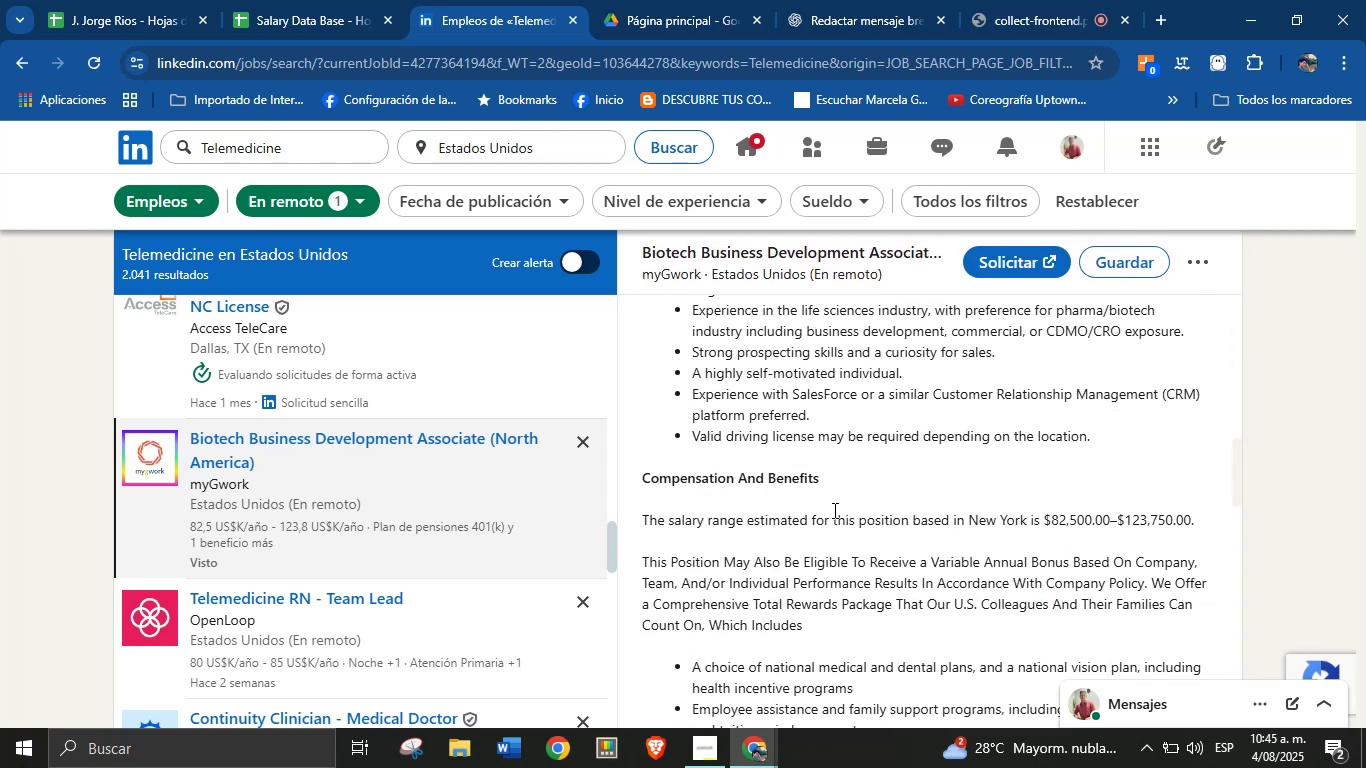 
scroll: coordinate [830, 512], scroll_direction: up, amount: 1.0
 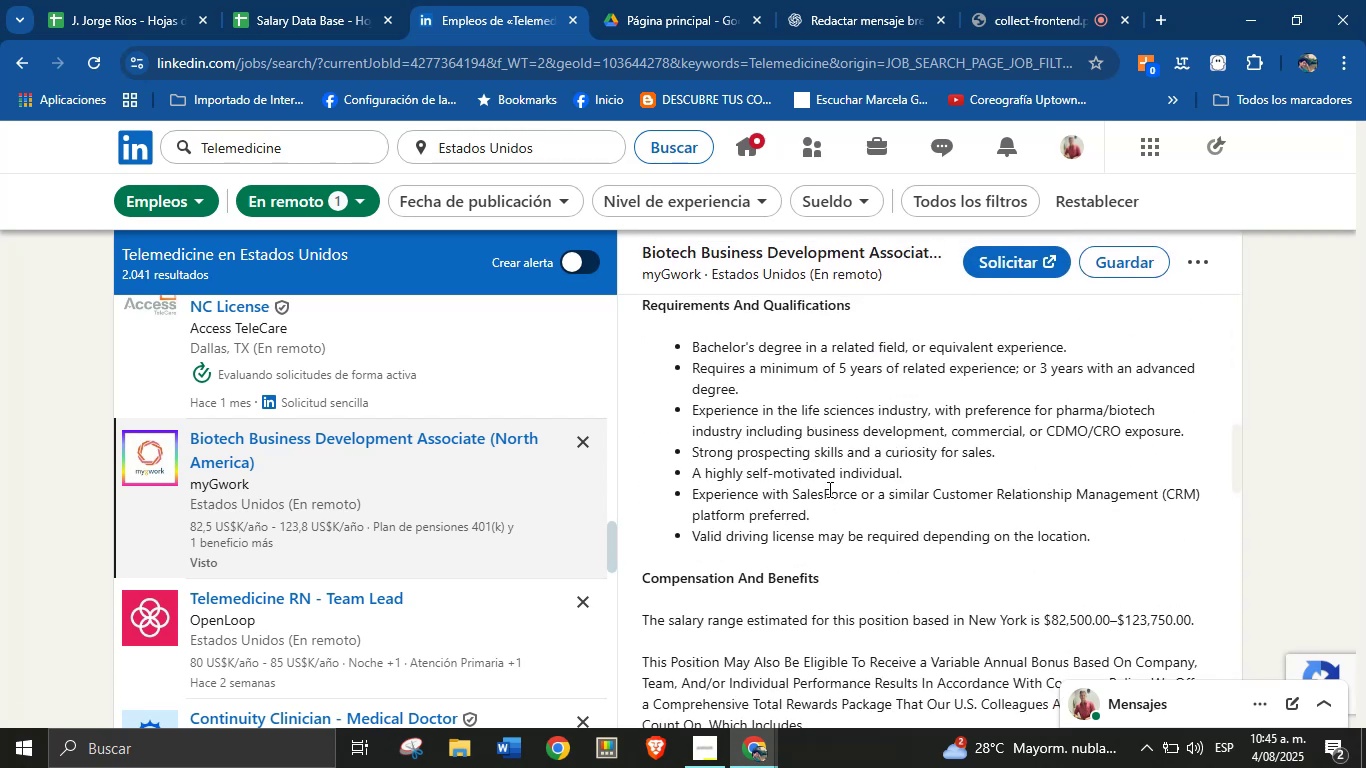 
scroll: coordinate [817, 520], scroll_direction: down, amount: 19.0
 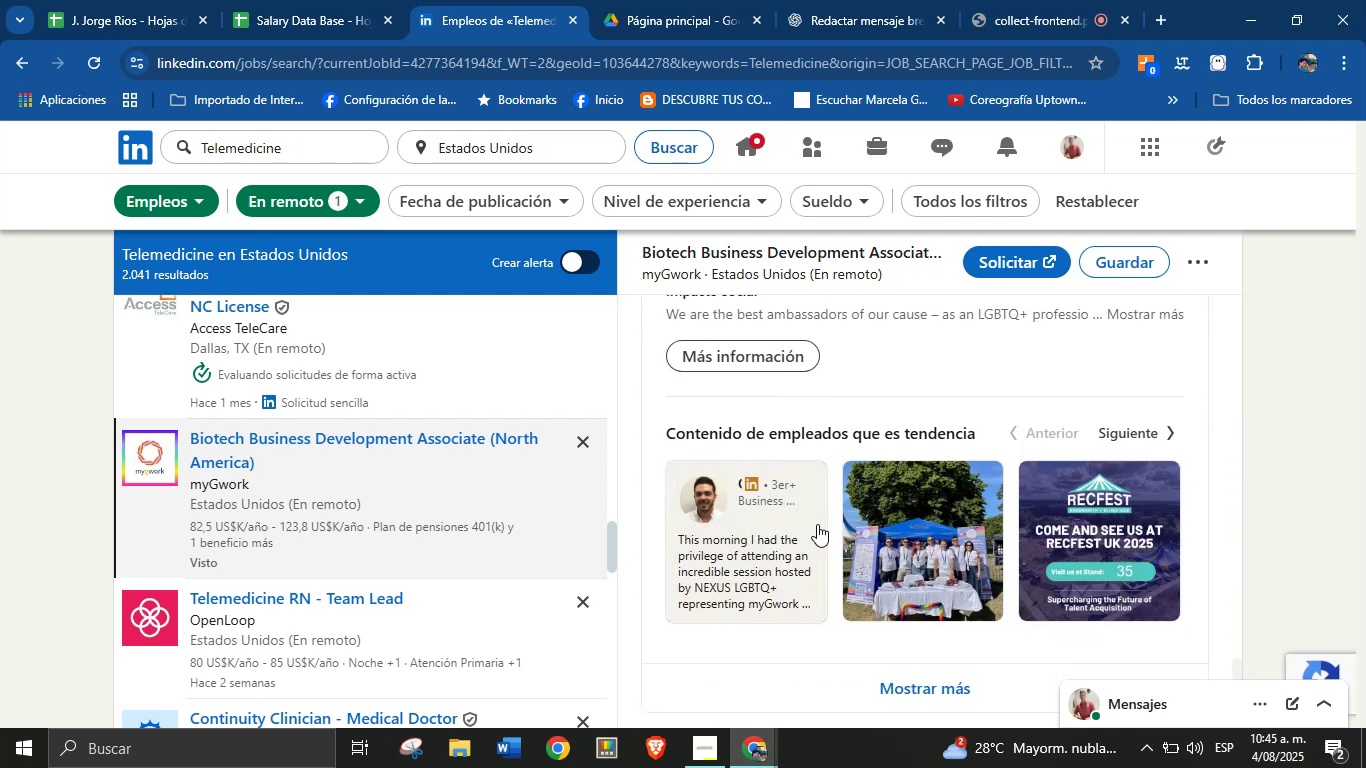 
scroll: coordinate [805, 481], scroll_direction: up, amount: 4.0
 